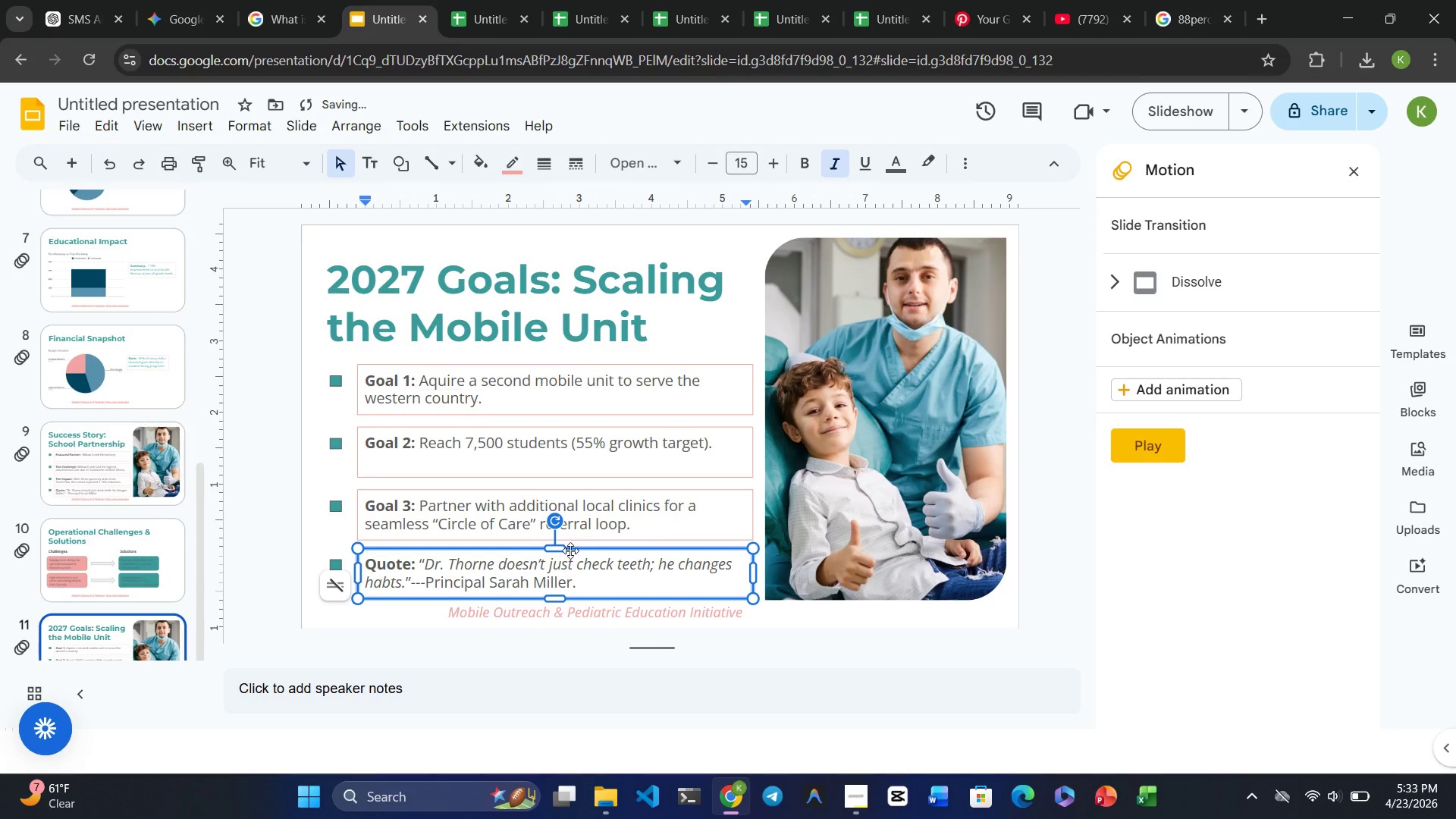 
left_click([552, 551])
 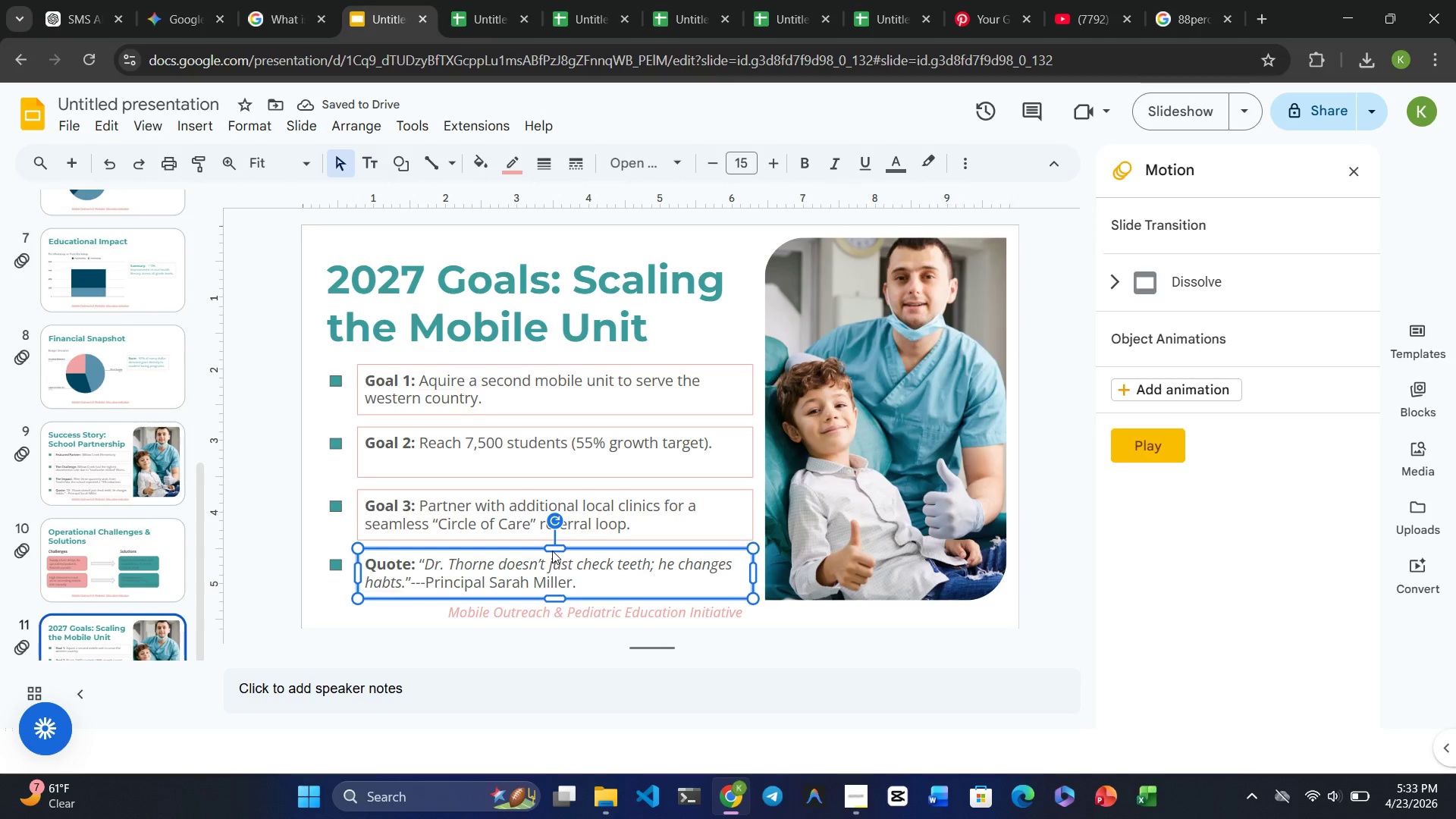 
key(Delete)
 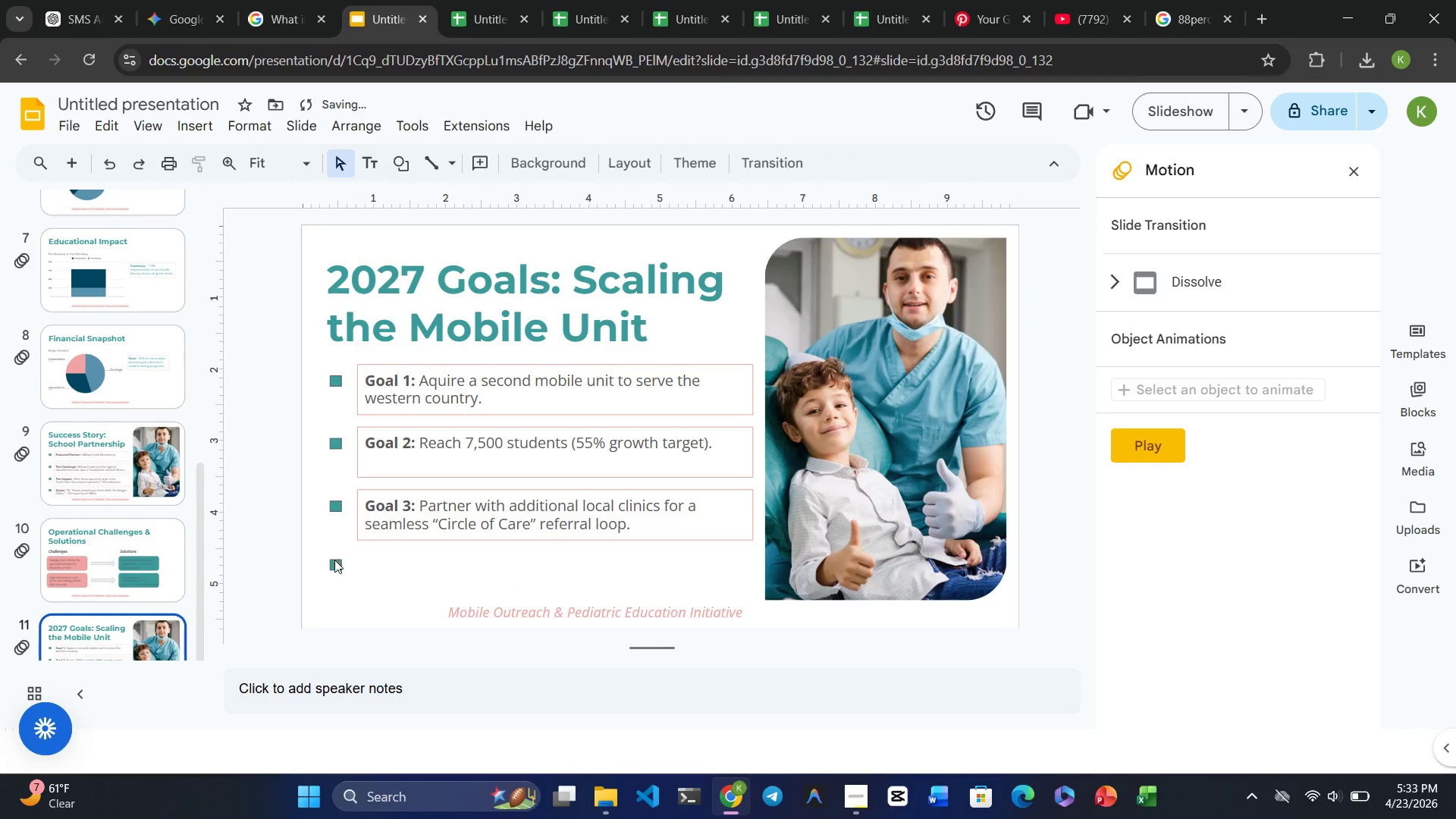 
left_click([336, 563])
 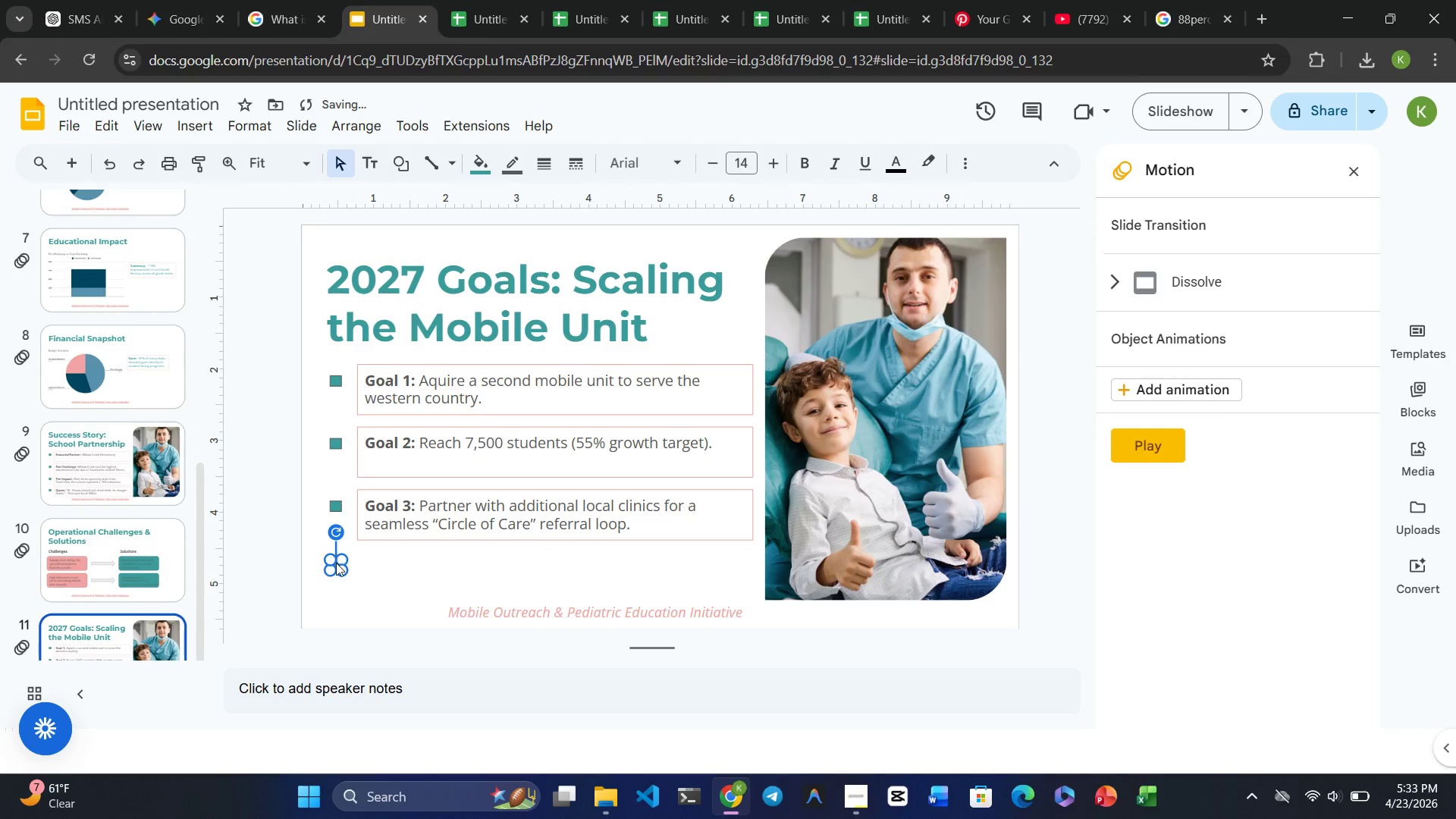 
key(Delete)
 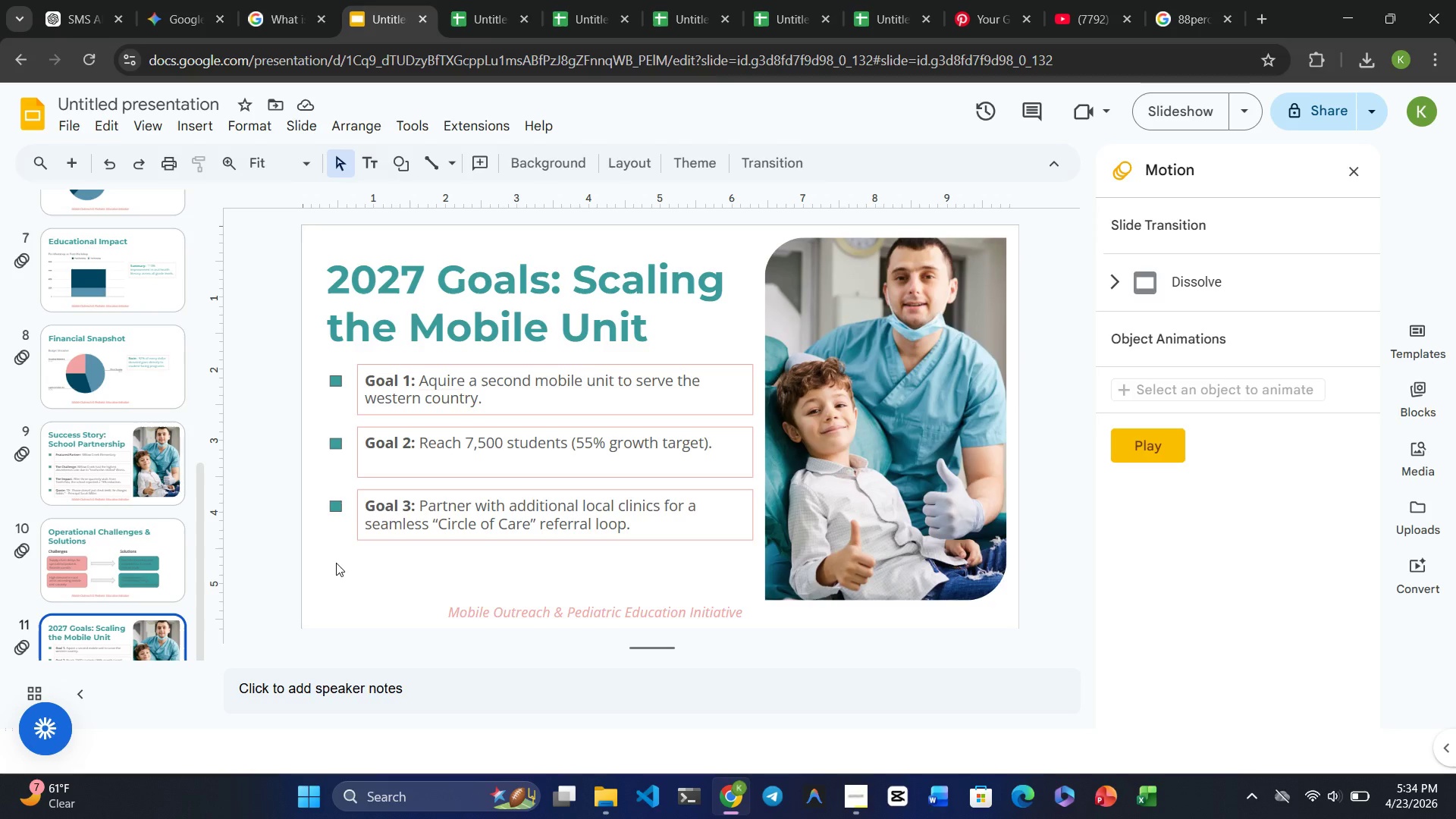 
wait(17.81)
 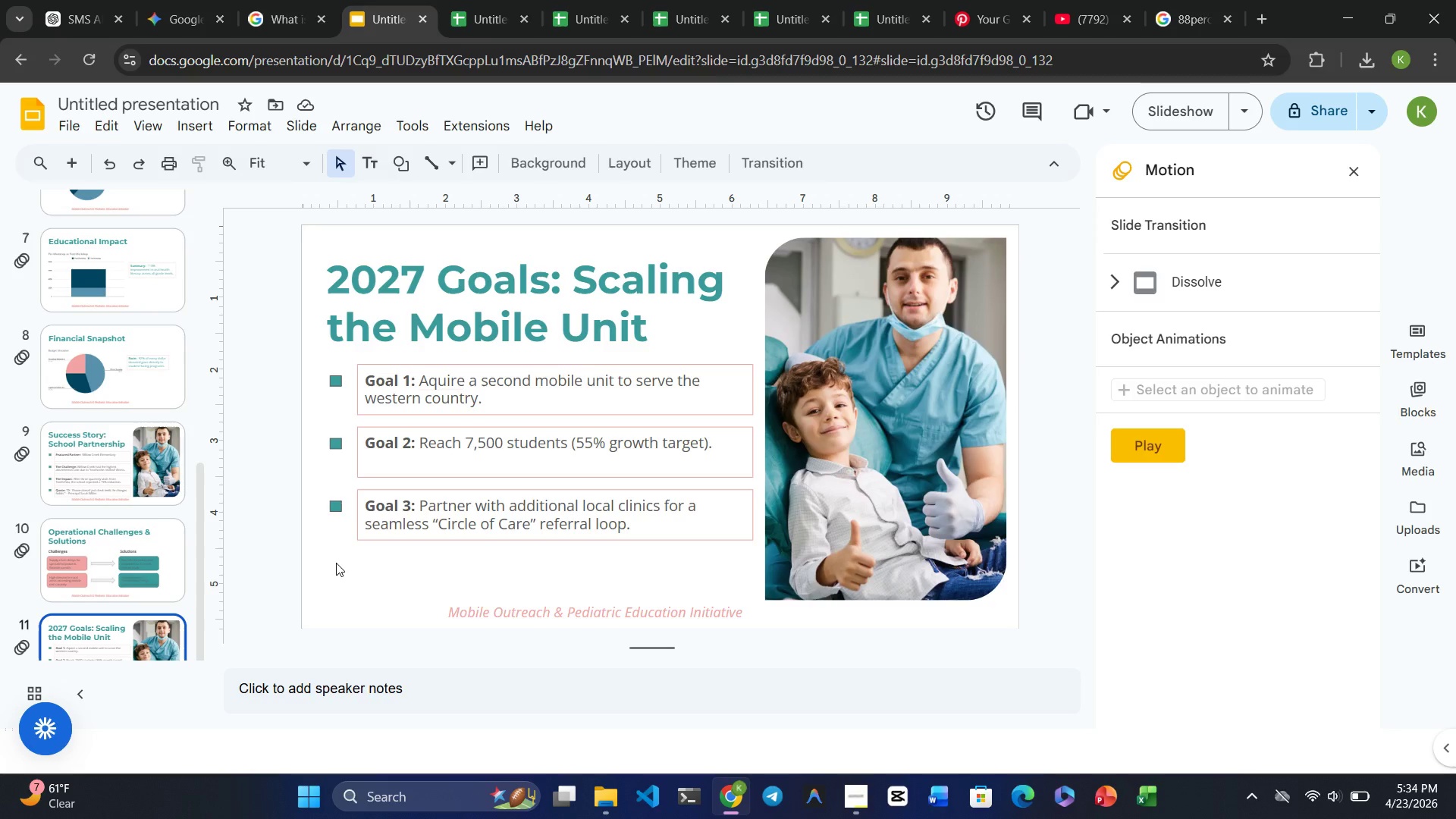 
left_click([912, 395])
 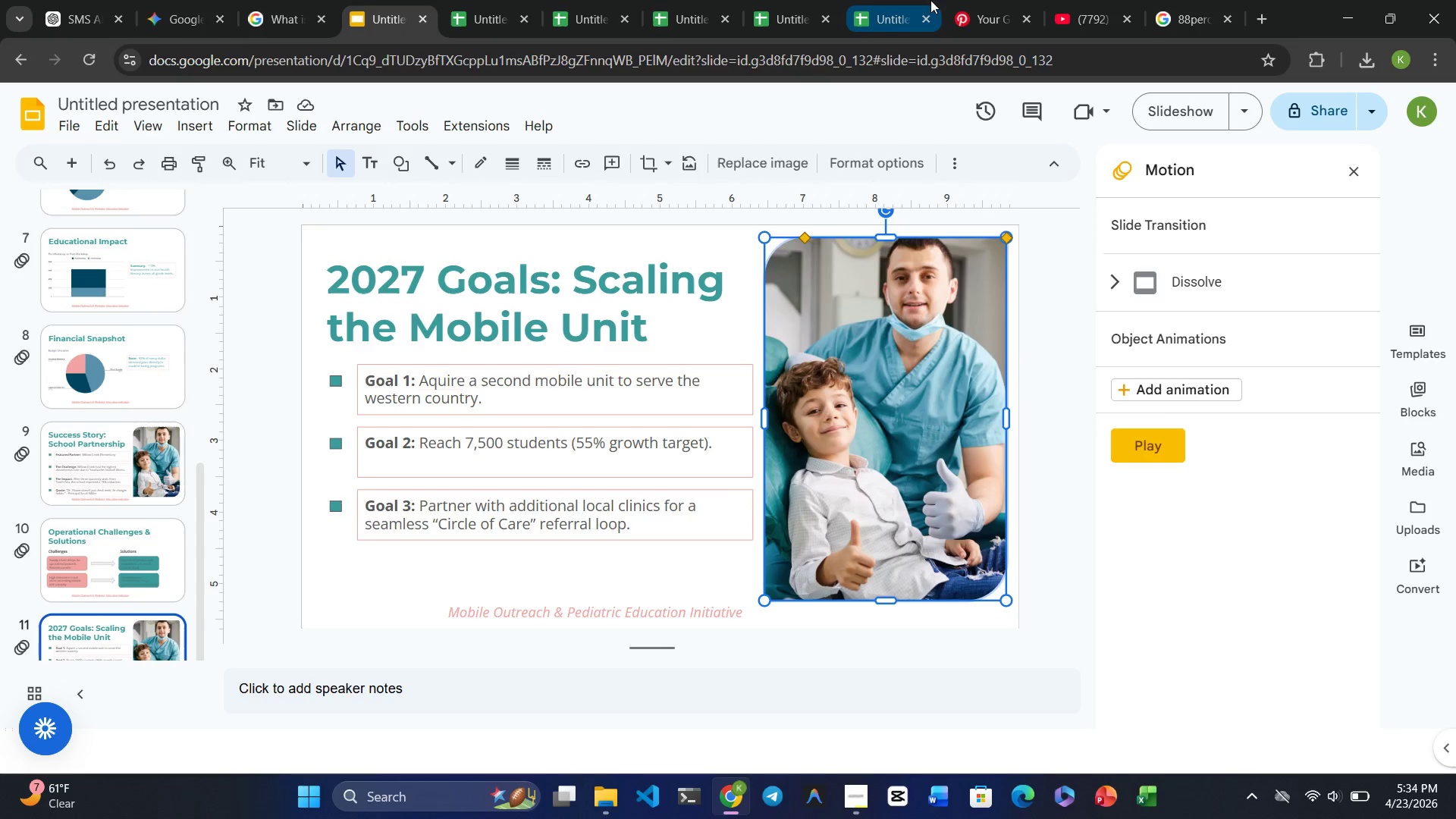 
left_click([977, 16])
 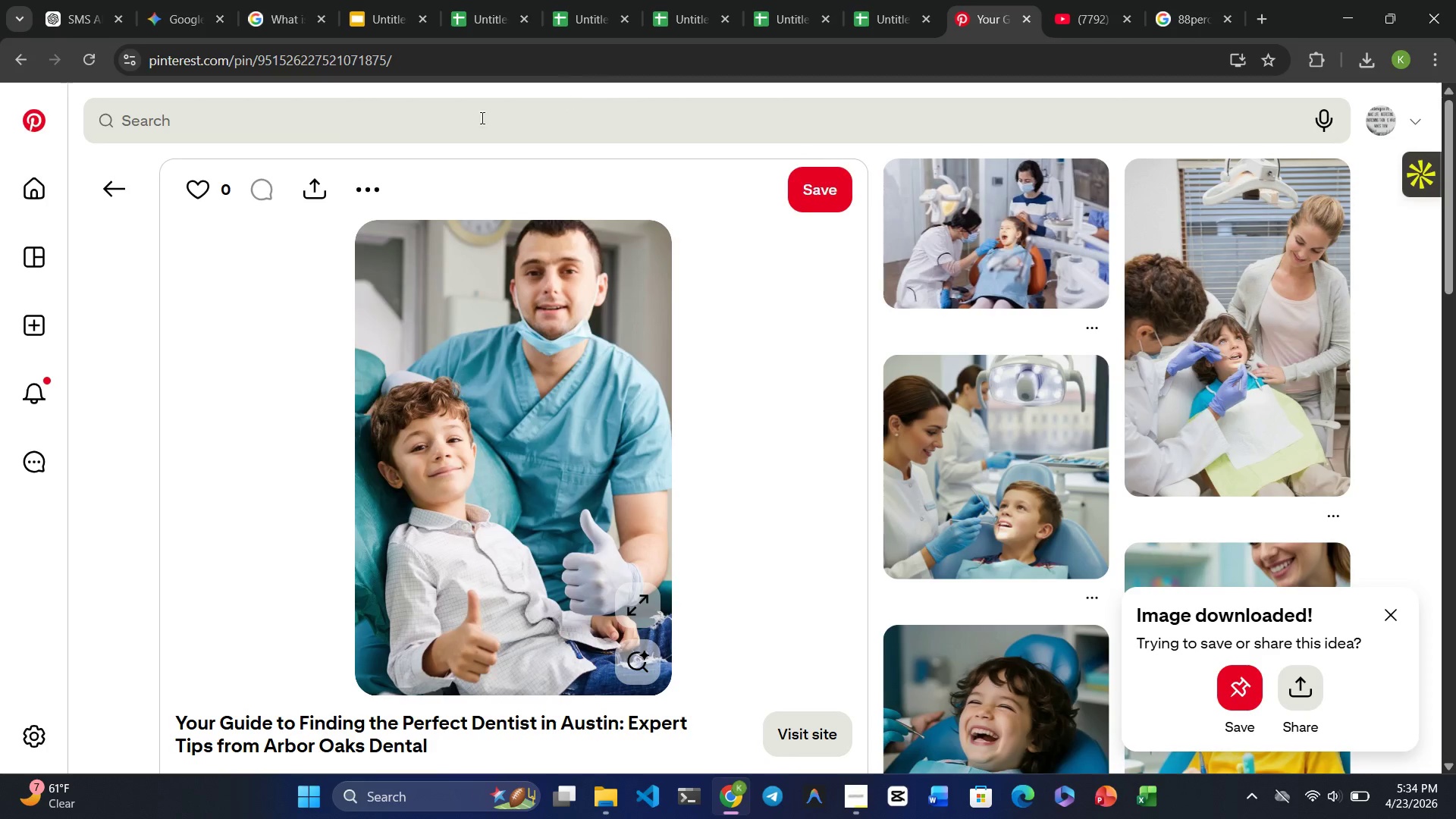 
left_click([450, 121])
 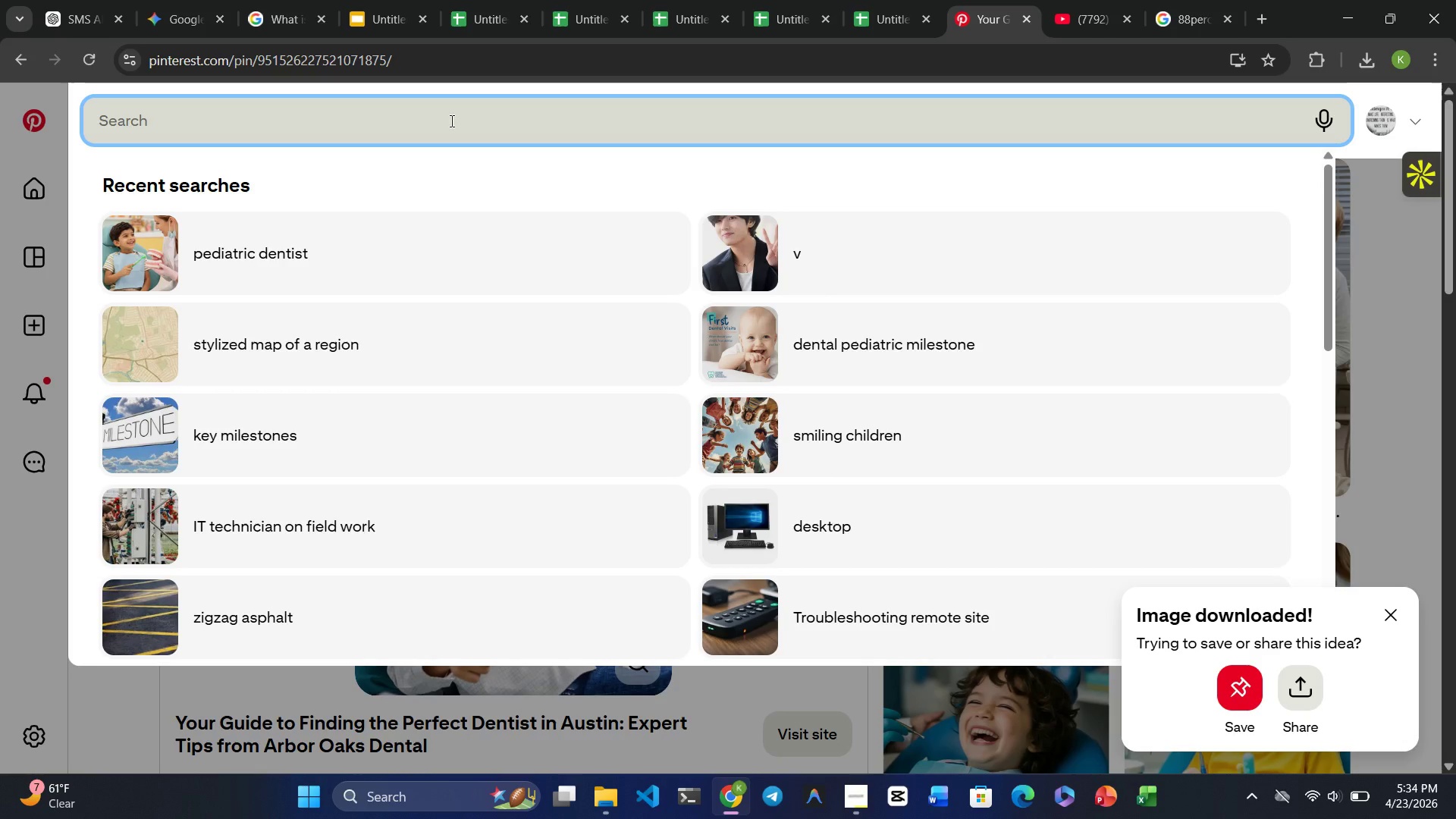 
type(Goals)
 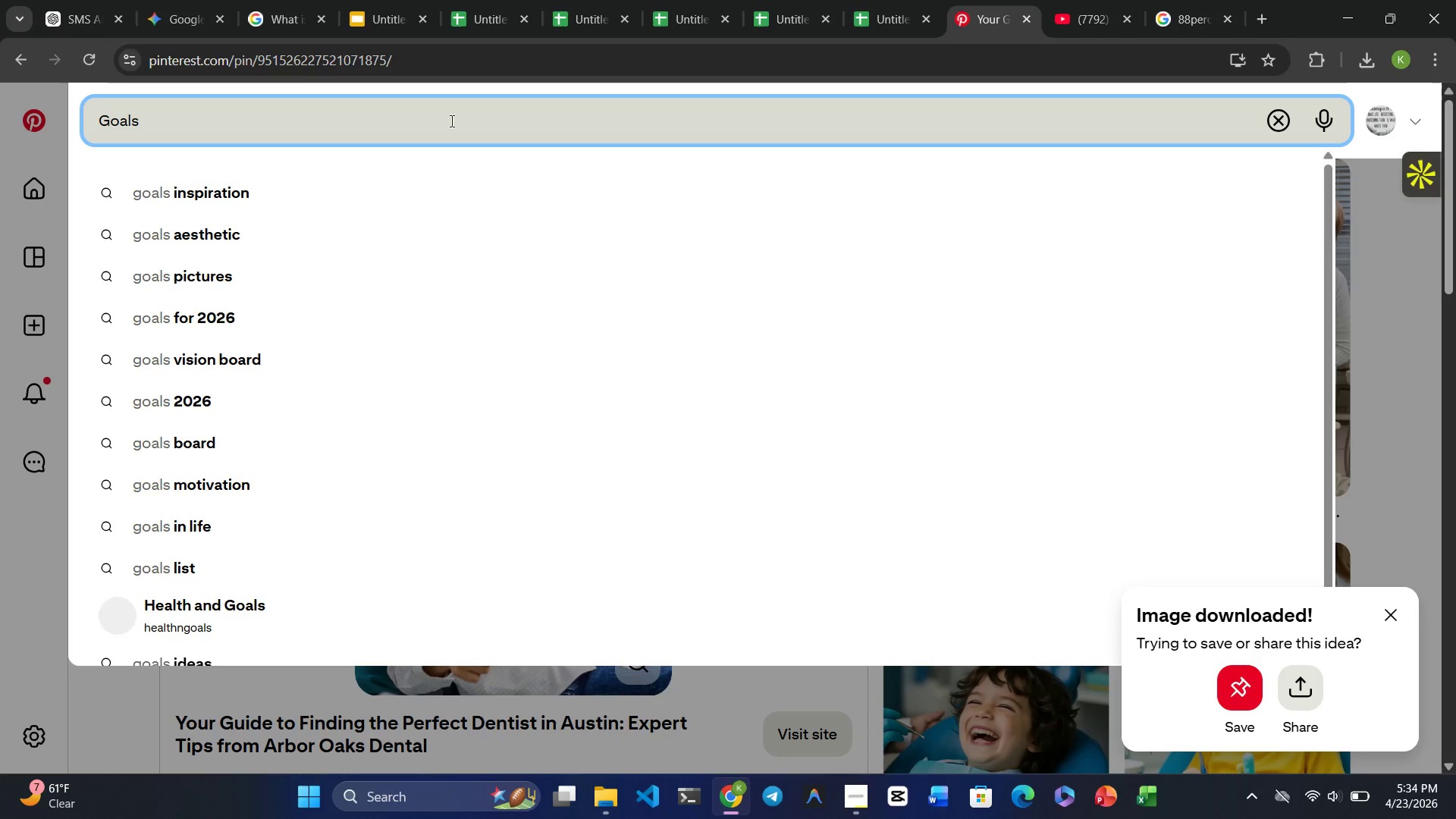 
key(Enter)
 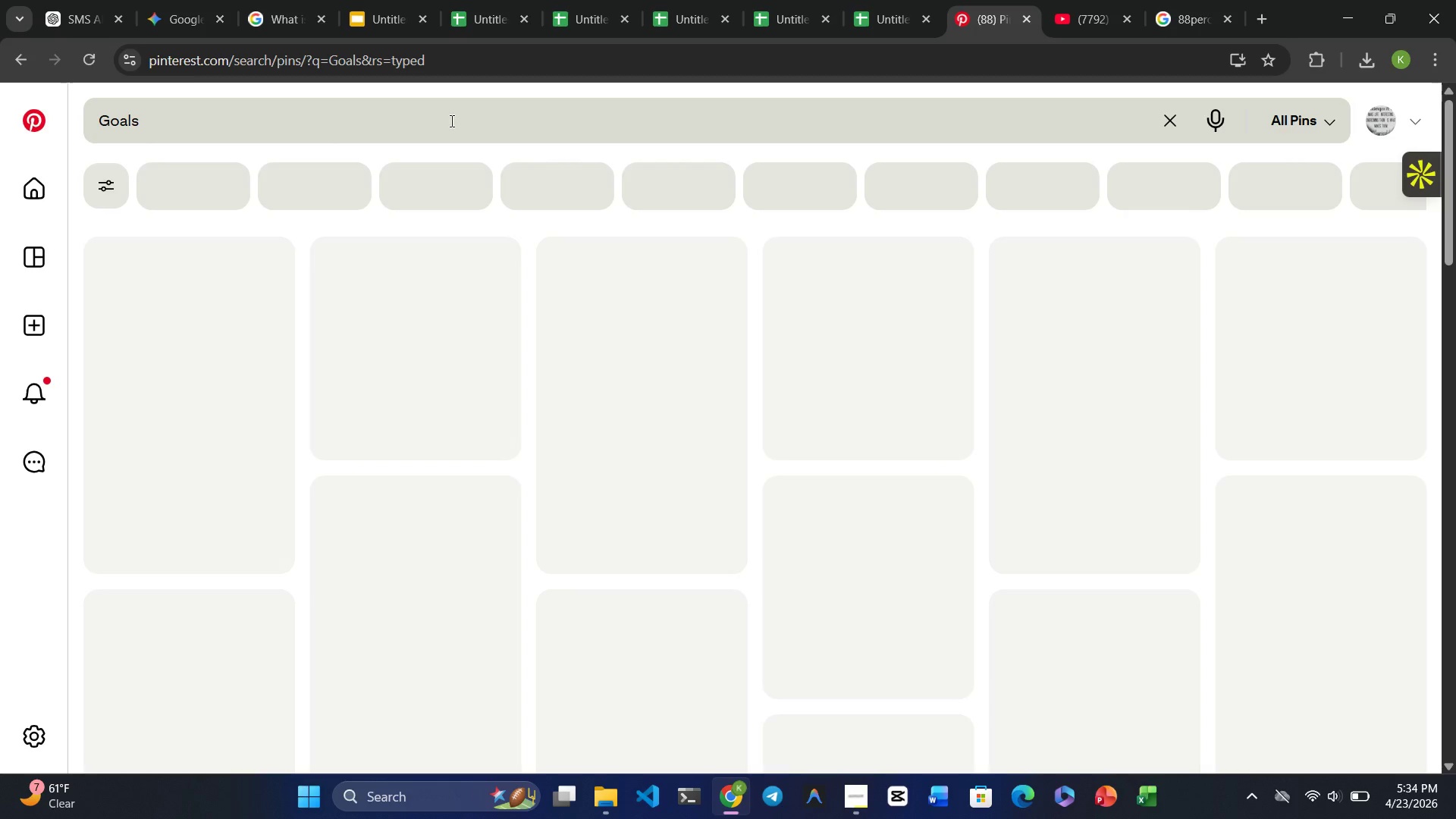 
left_click([450, 121])
 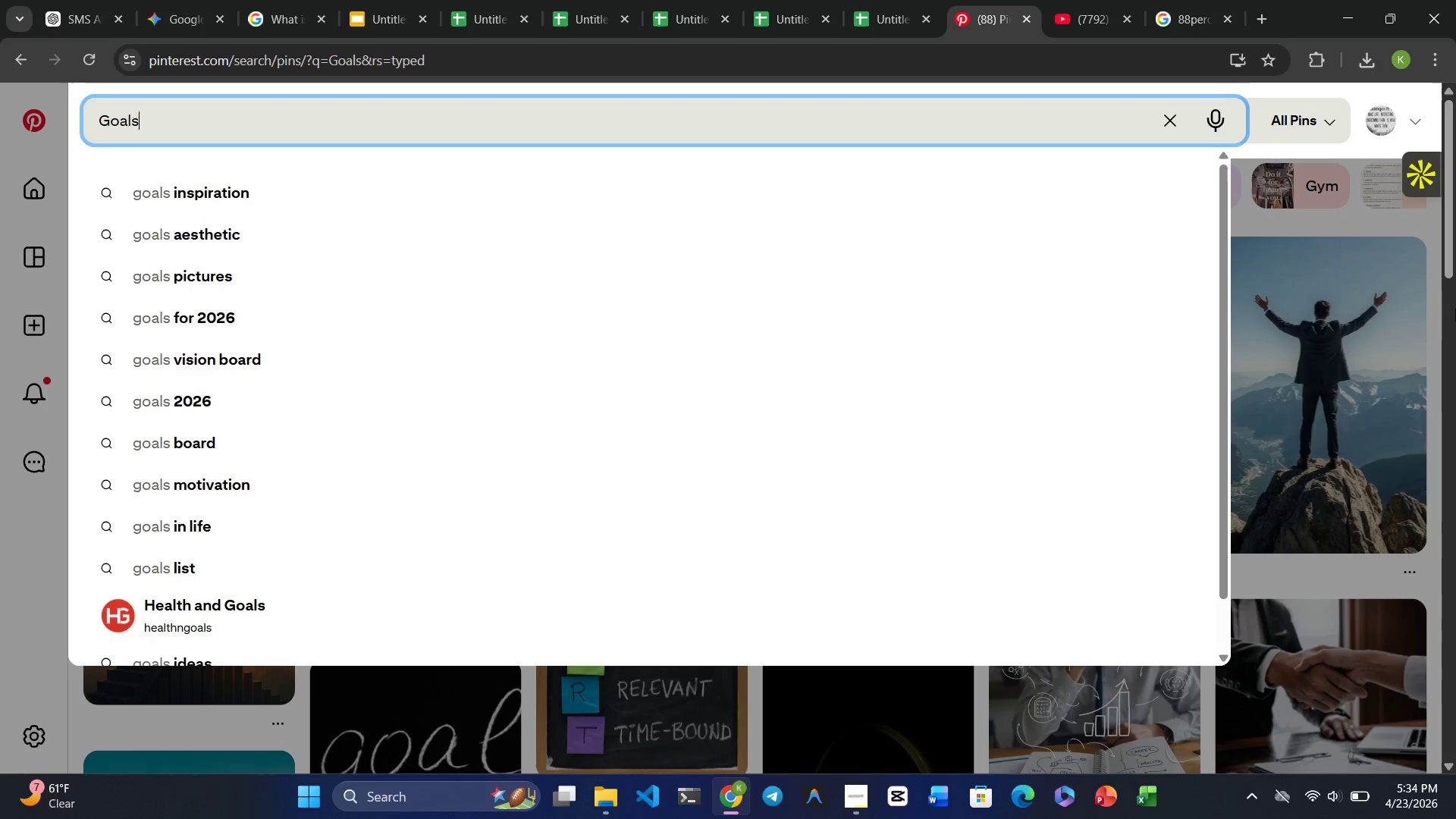 
left_click([1382, 225])
 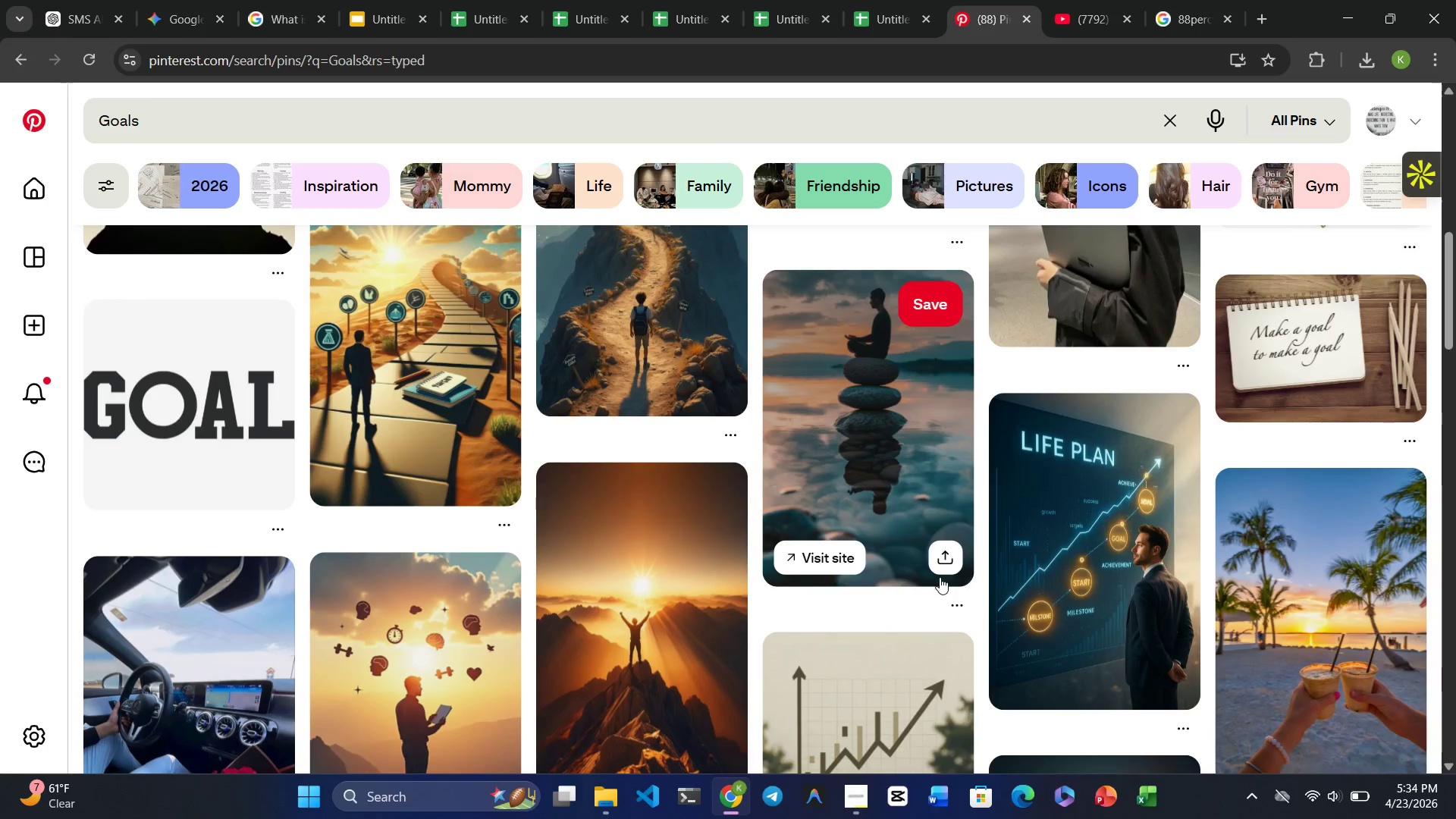 
wait(18.3)
 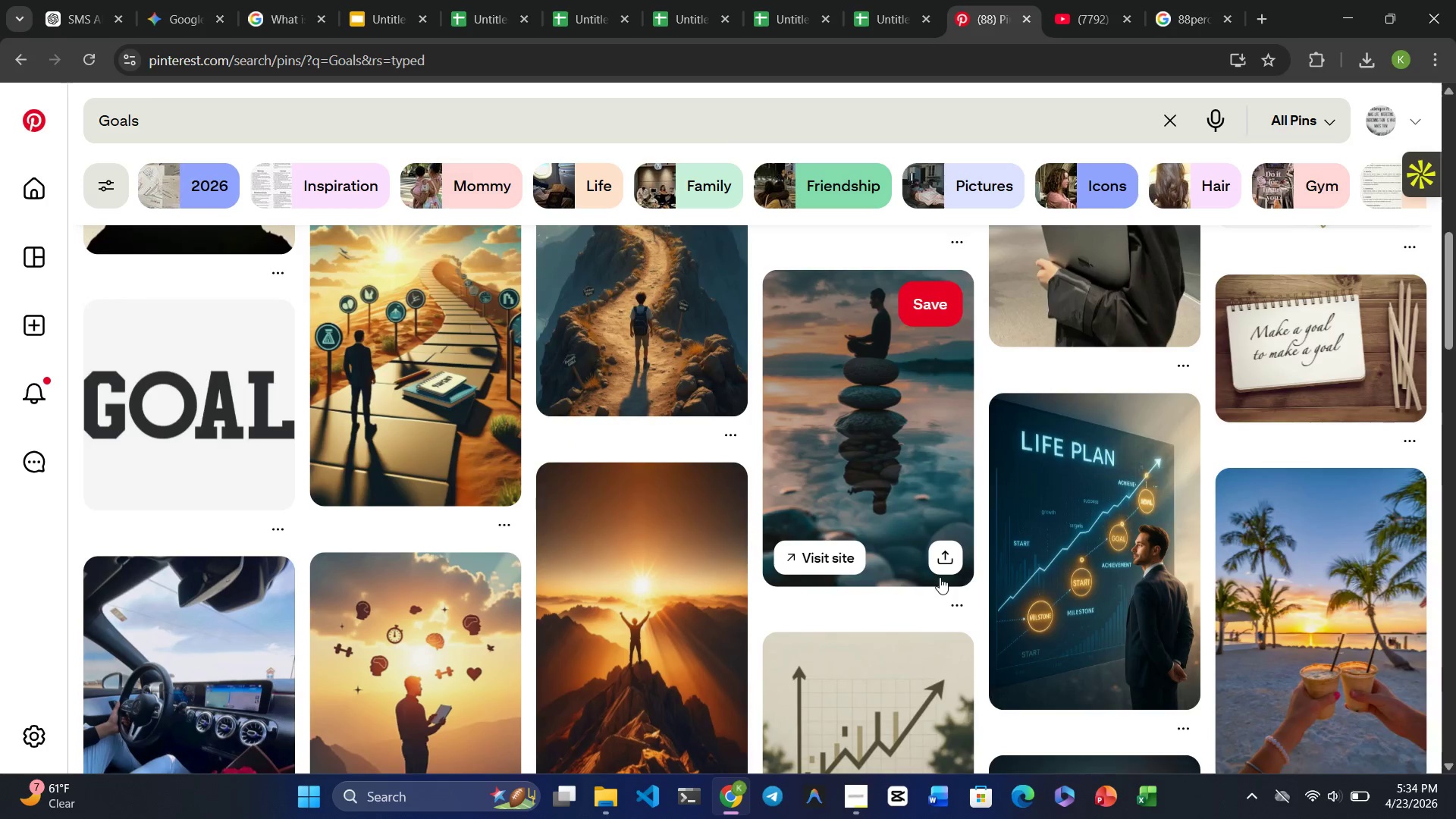 
left_click([101, 126])
 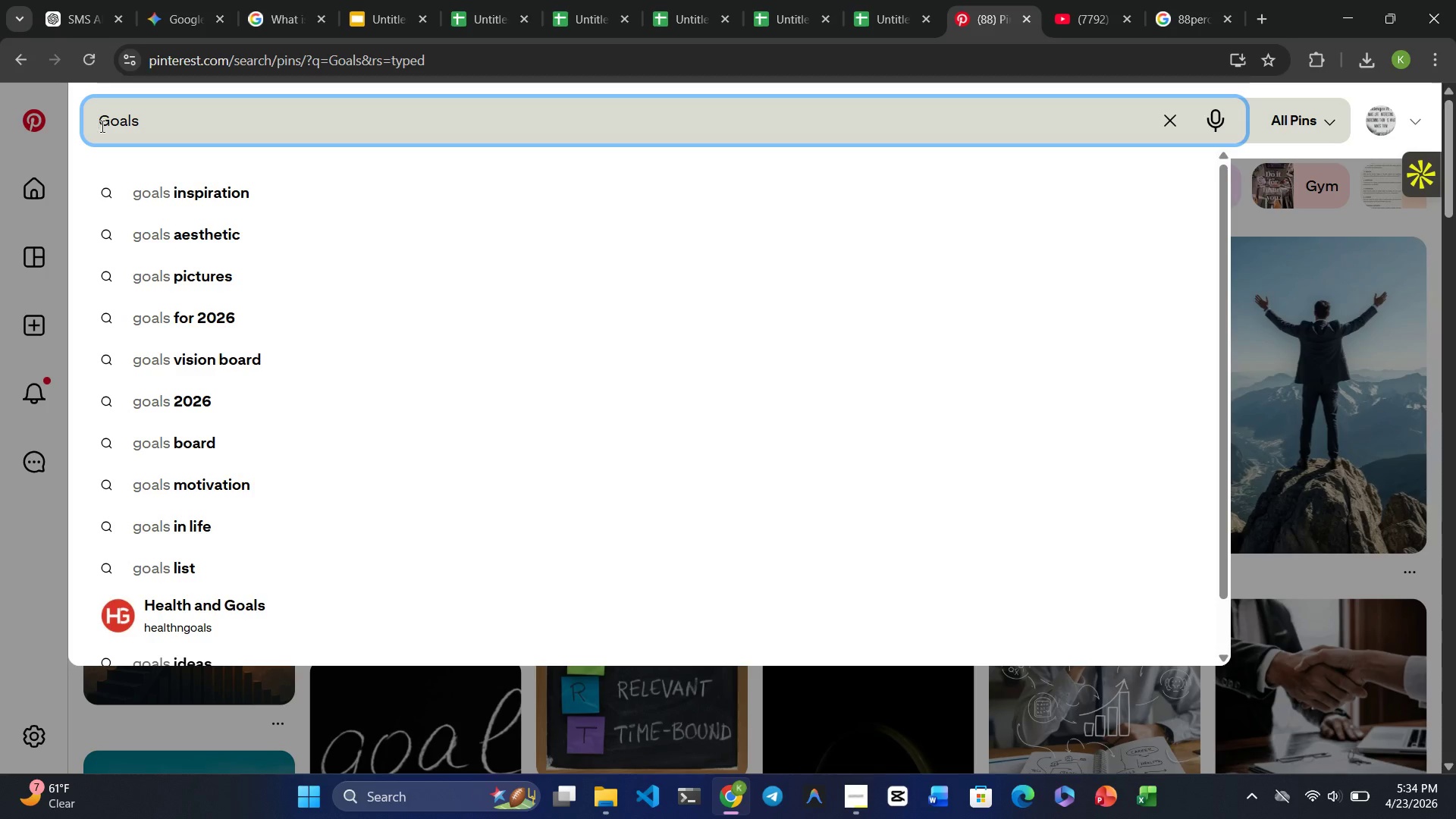 
type(Pediatrci )
key(Backspace)
key(Backspace)
key(Backspace)
type(ic )
 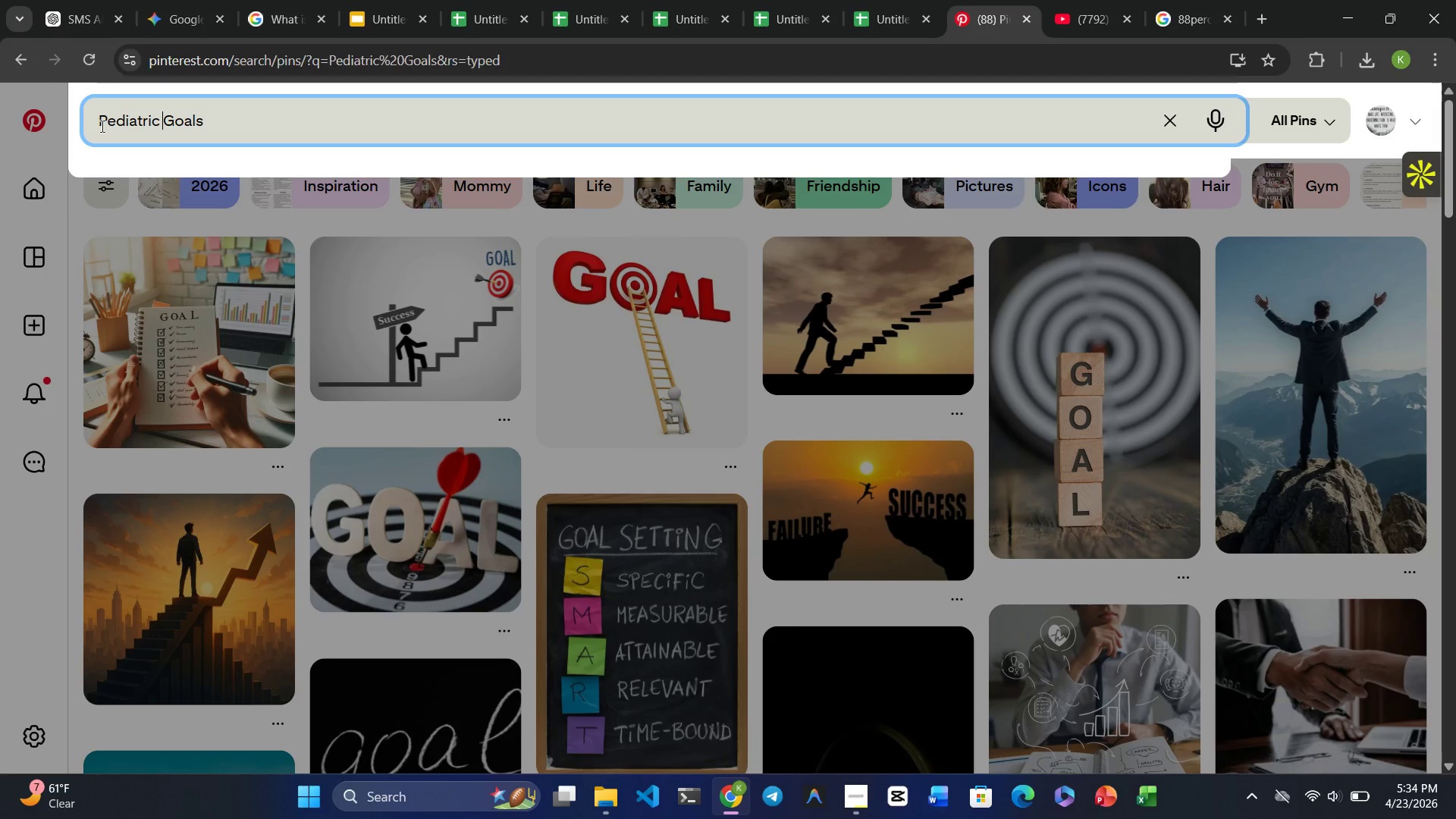 
key(Enter)
 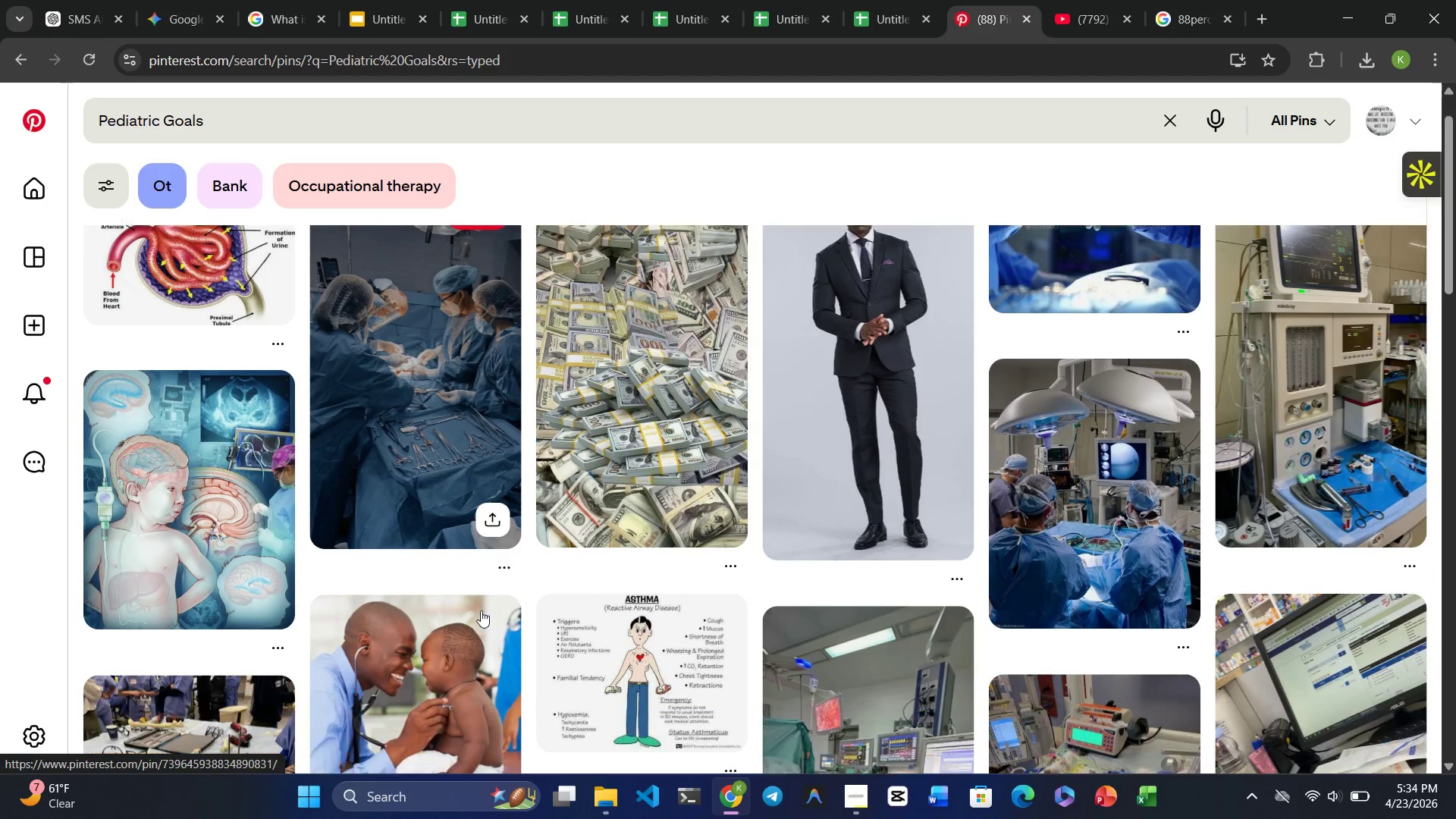 
wait(13.55)
 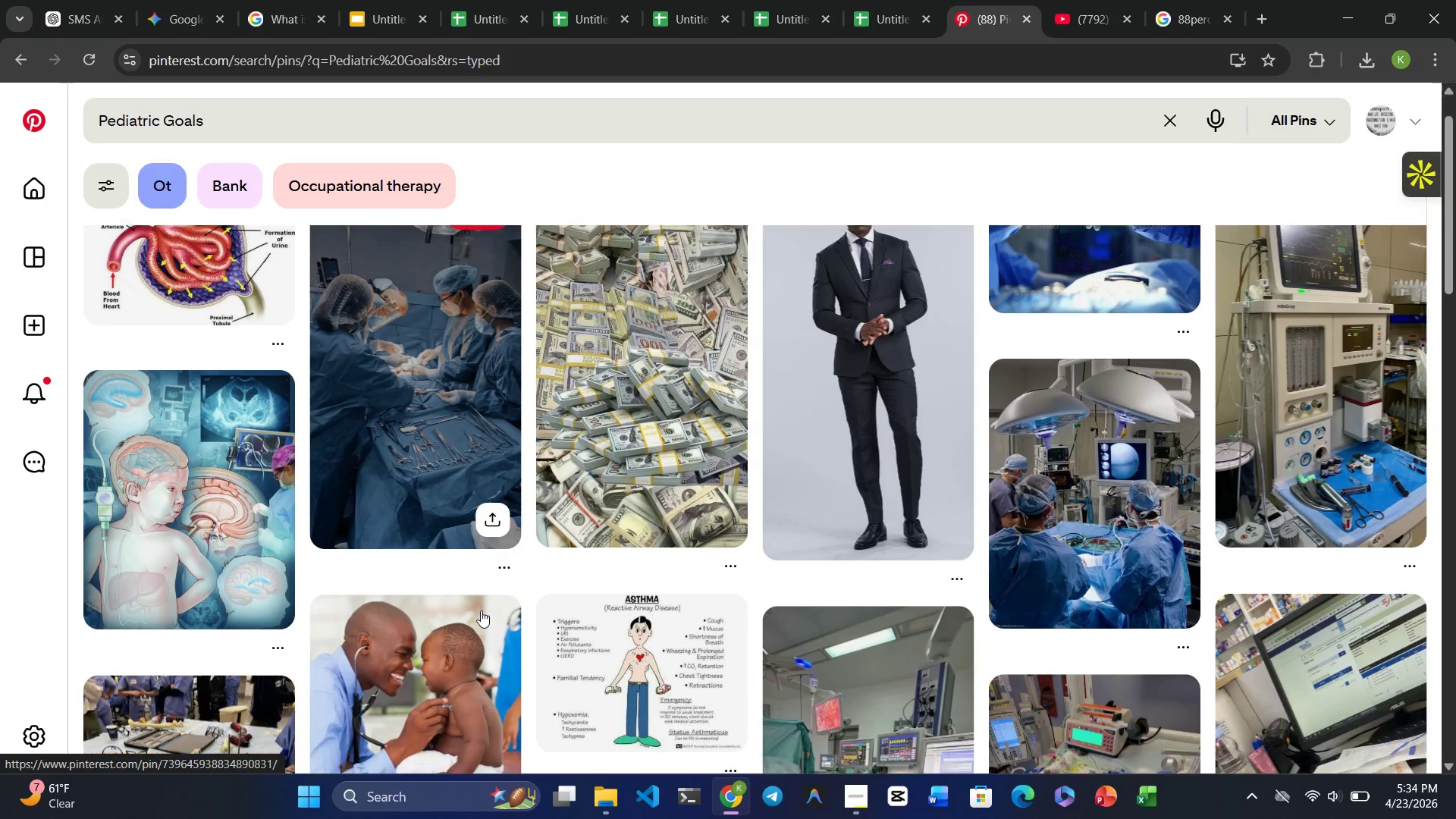 
left_click([162, 121])
 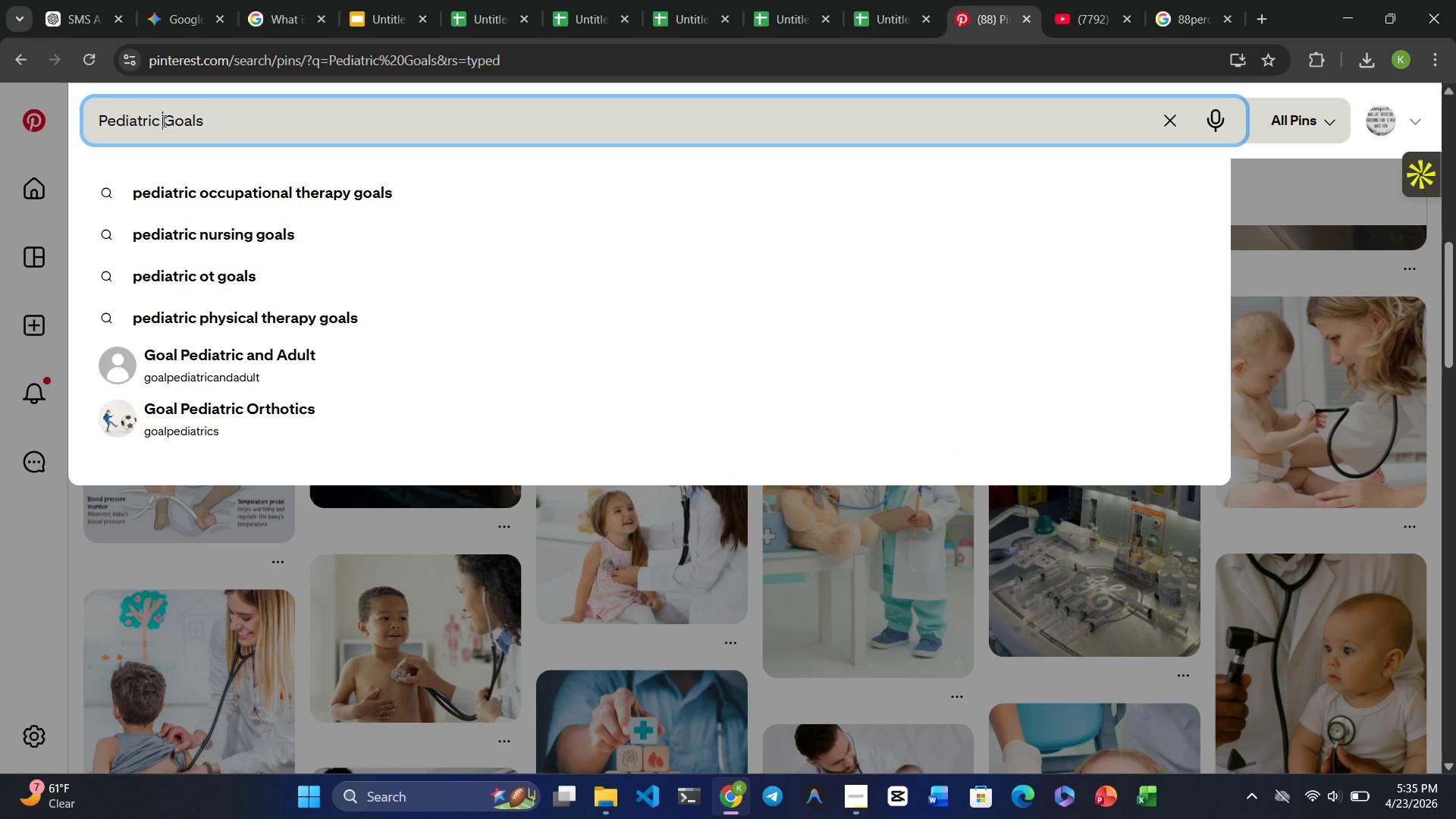 
type(Dentist )
 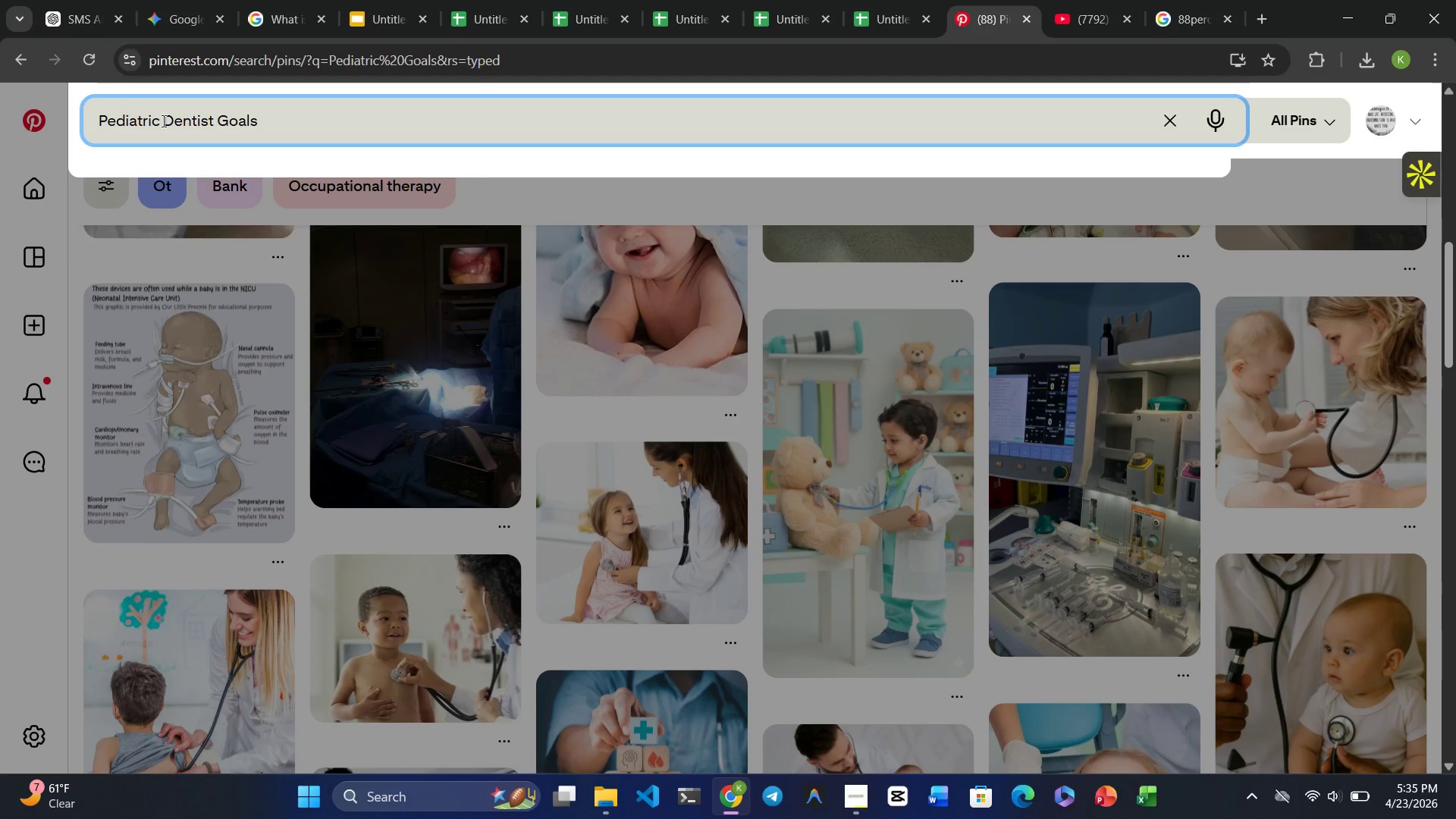 
key(Enter)
 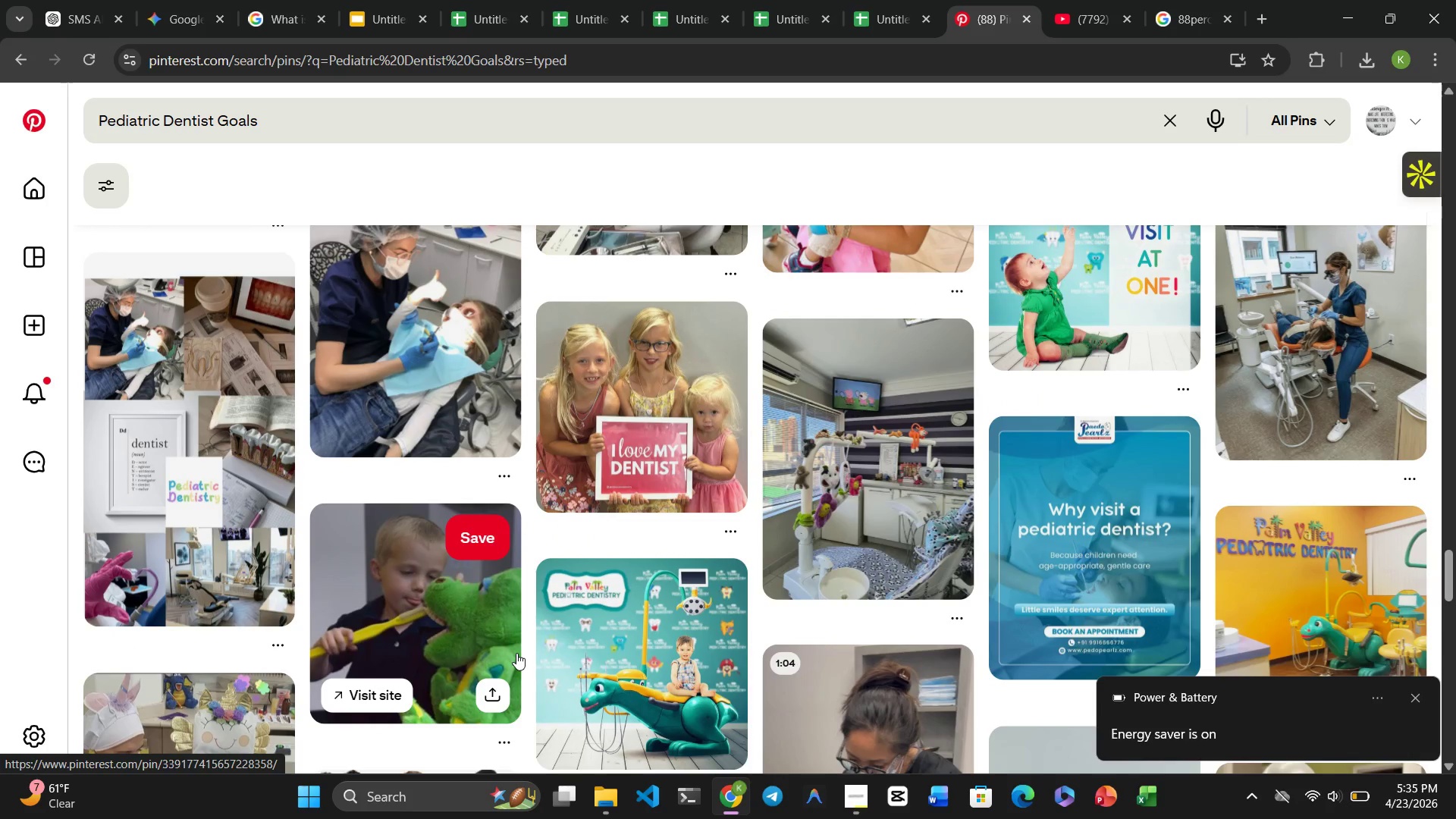 
wait(36.42)
 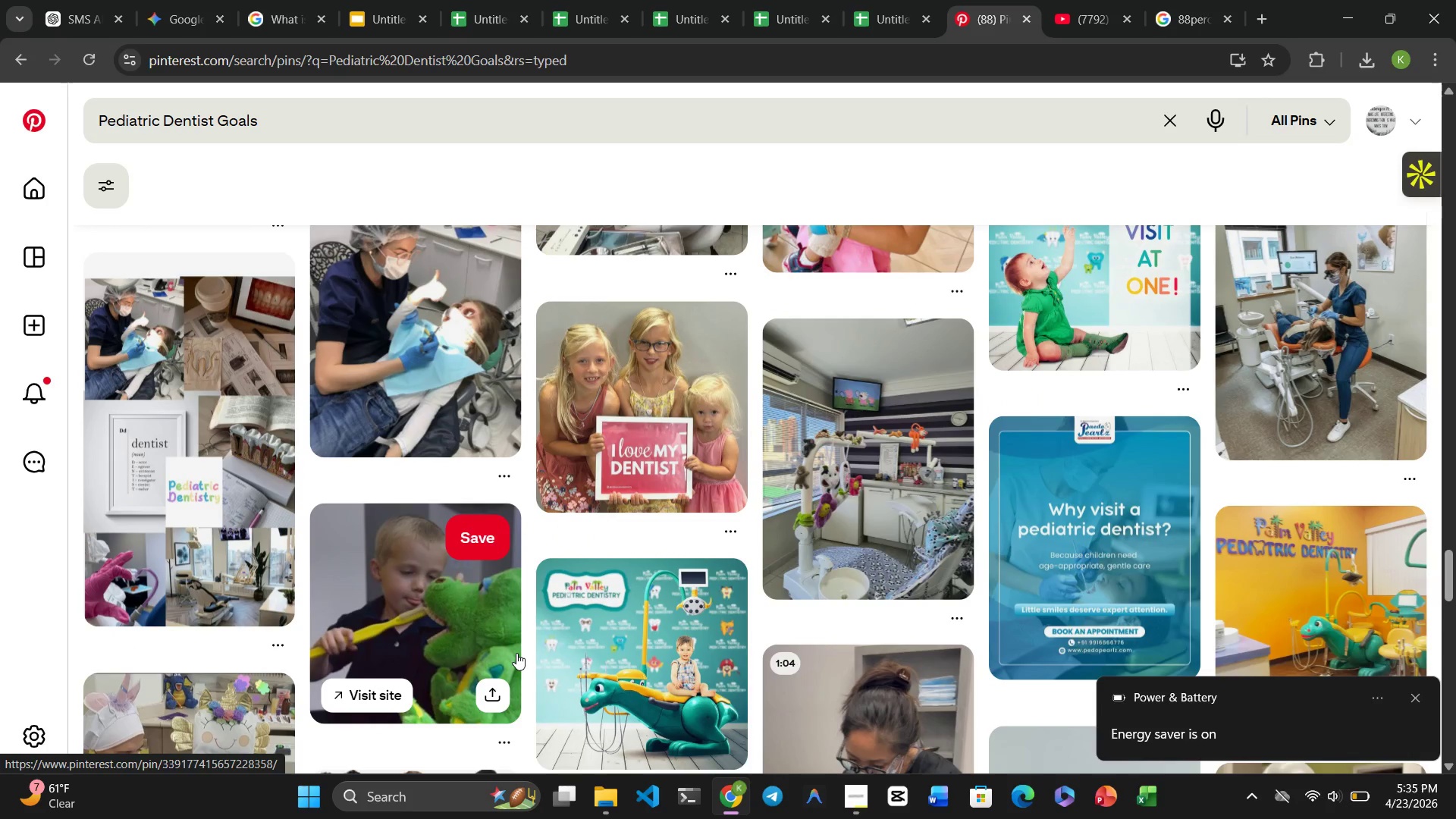 
mouse_move([734, 512])
 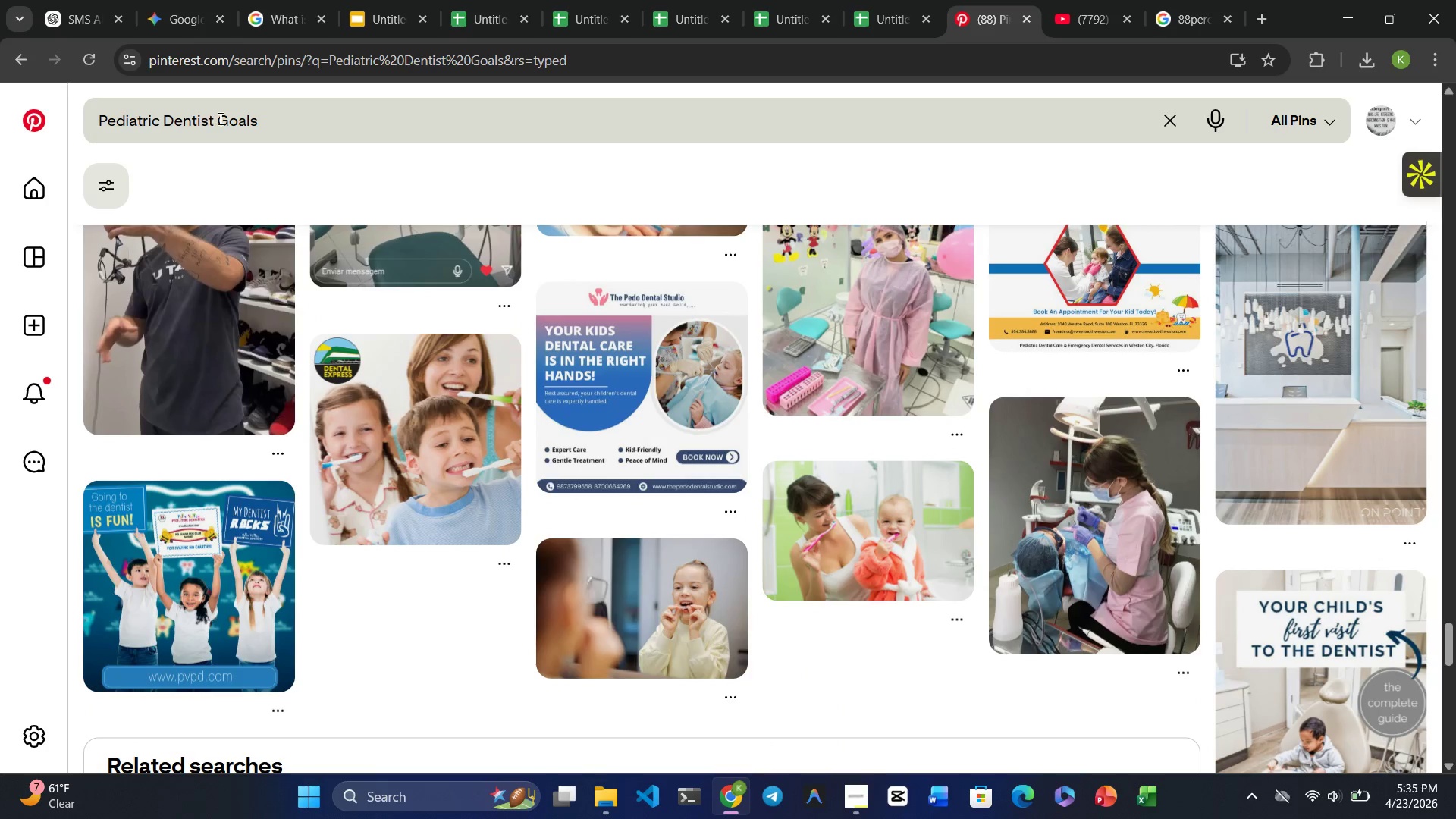 
double_click([232, 120])
 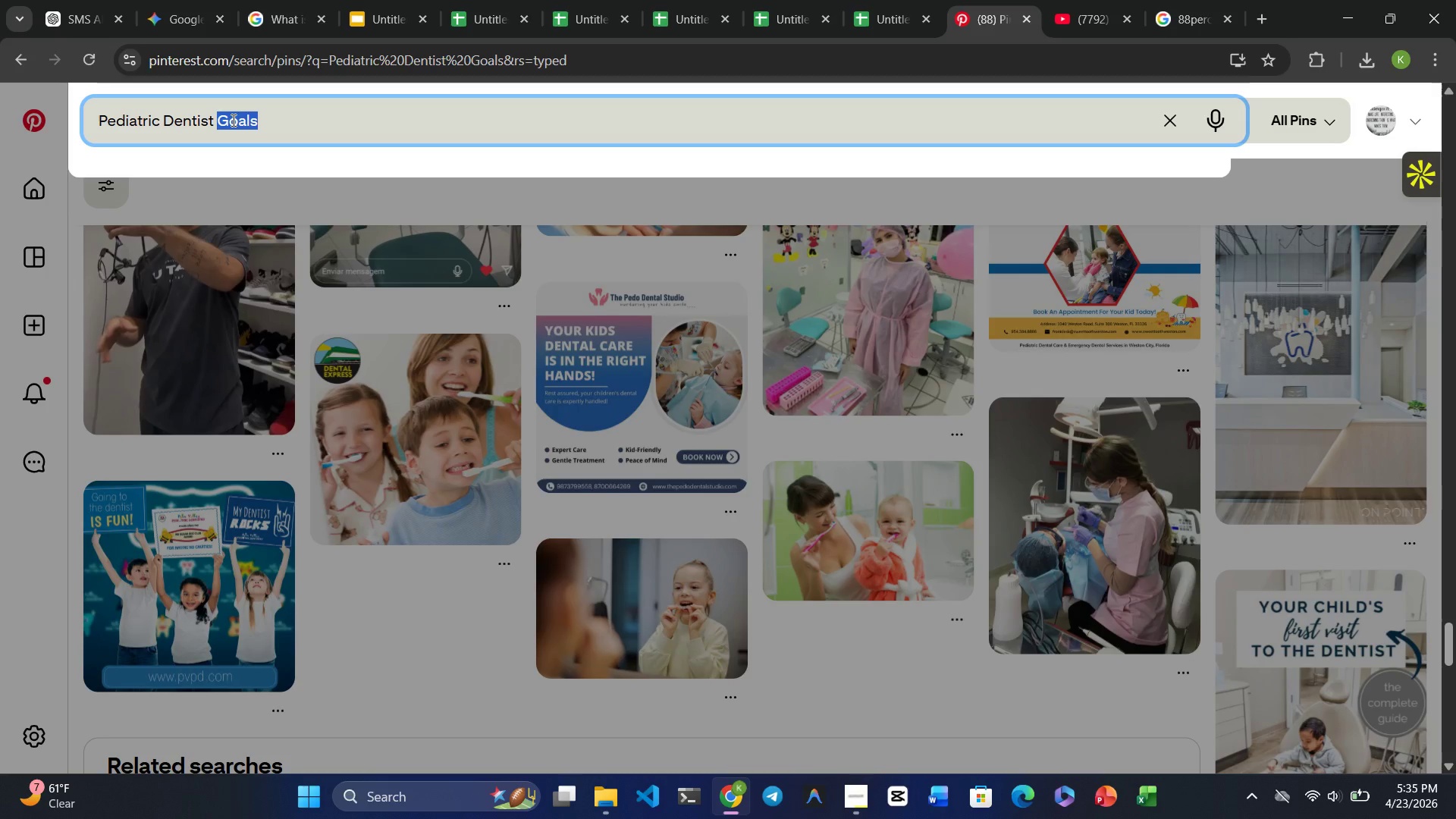 
type(with many )
key(Backspace)
key(Backspace)
type(y children)
 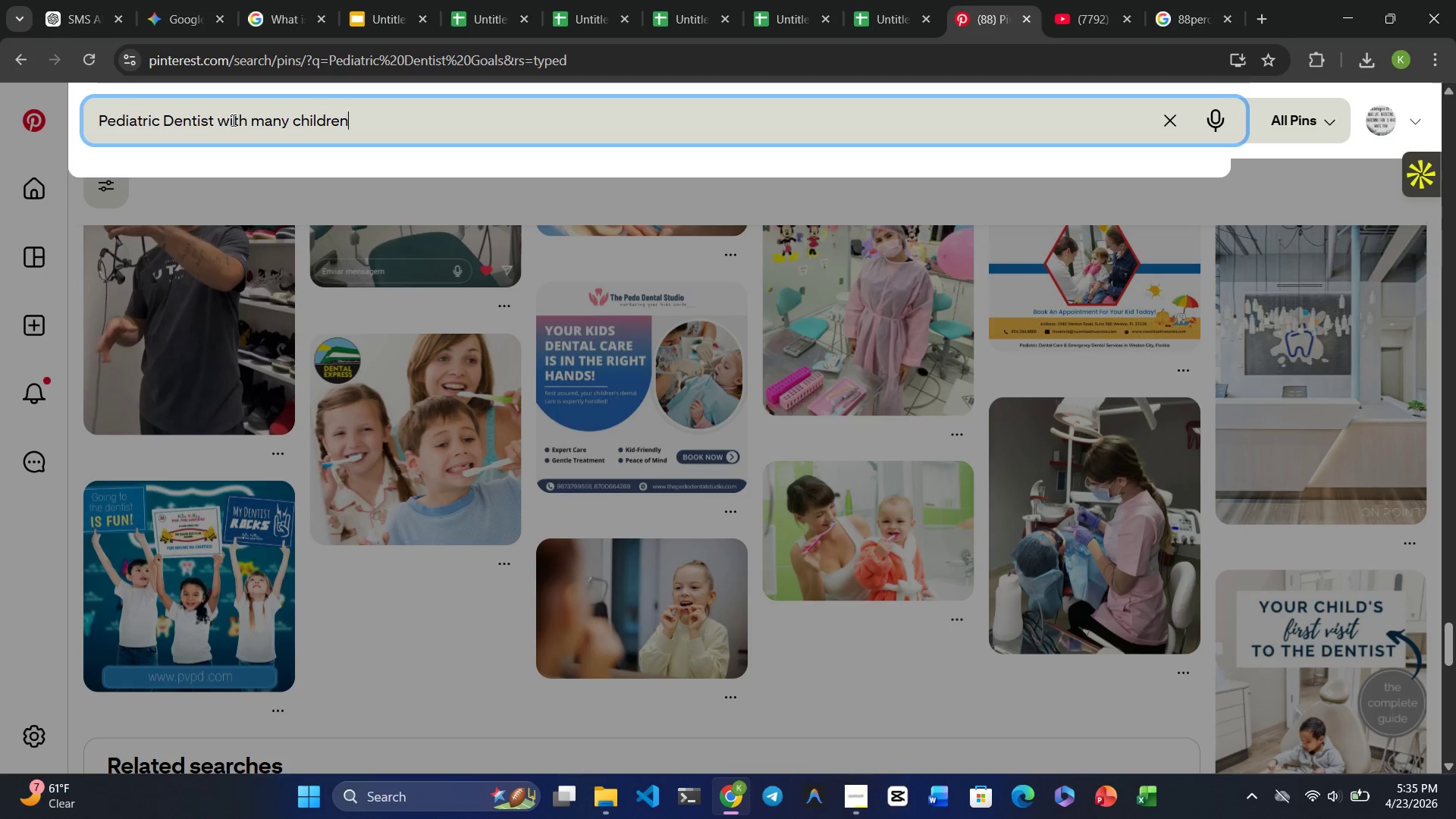 
key(Enter)
 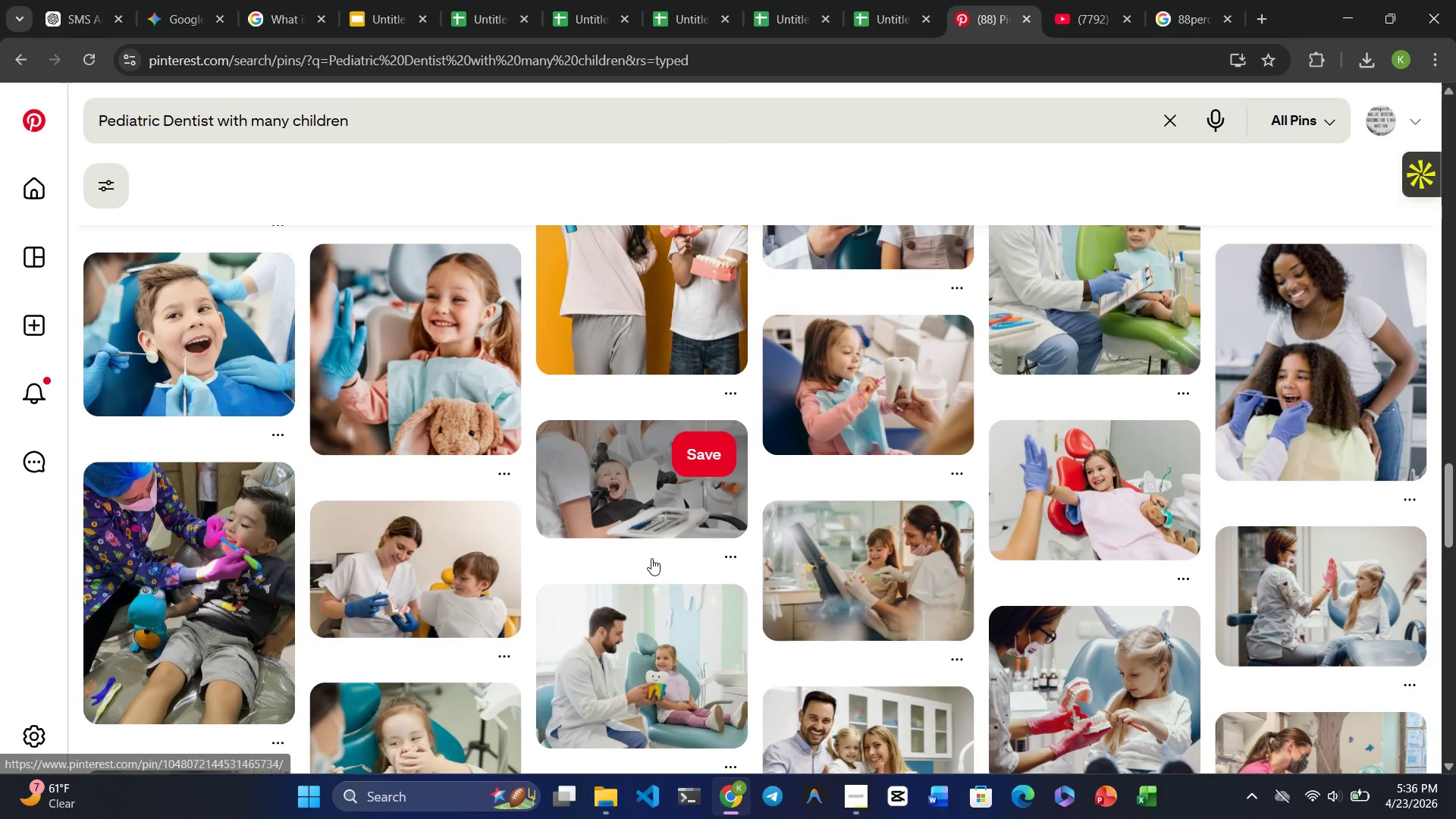 
wait(43.66)
 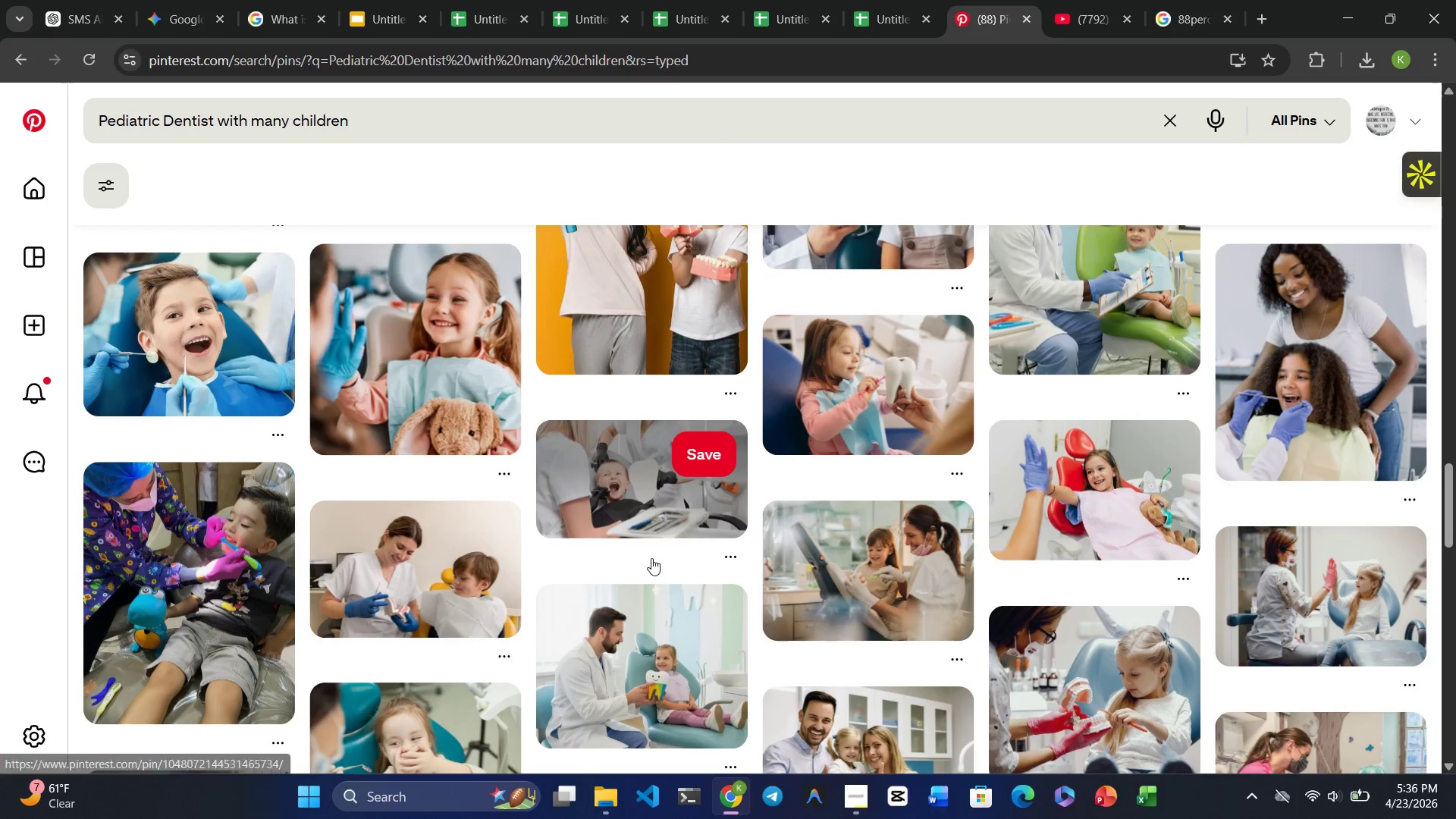 
left_click([1065, 466])
 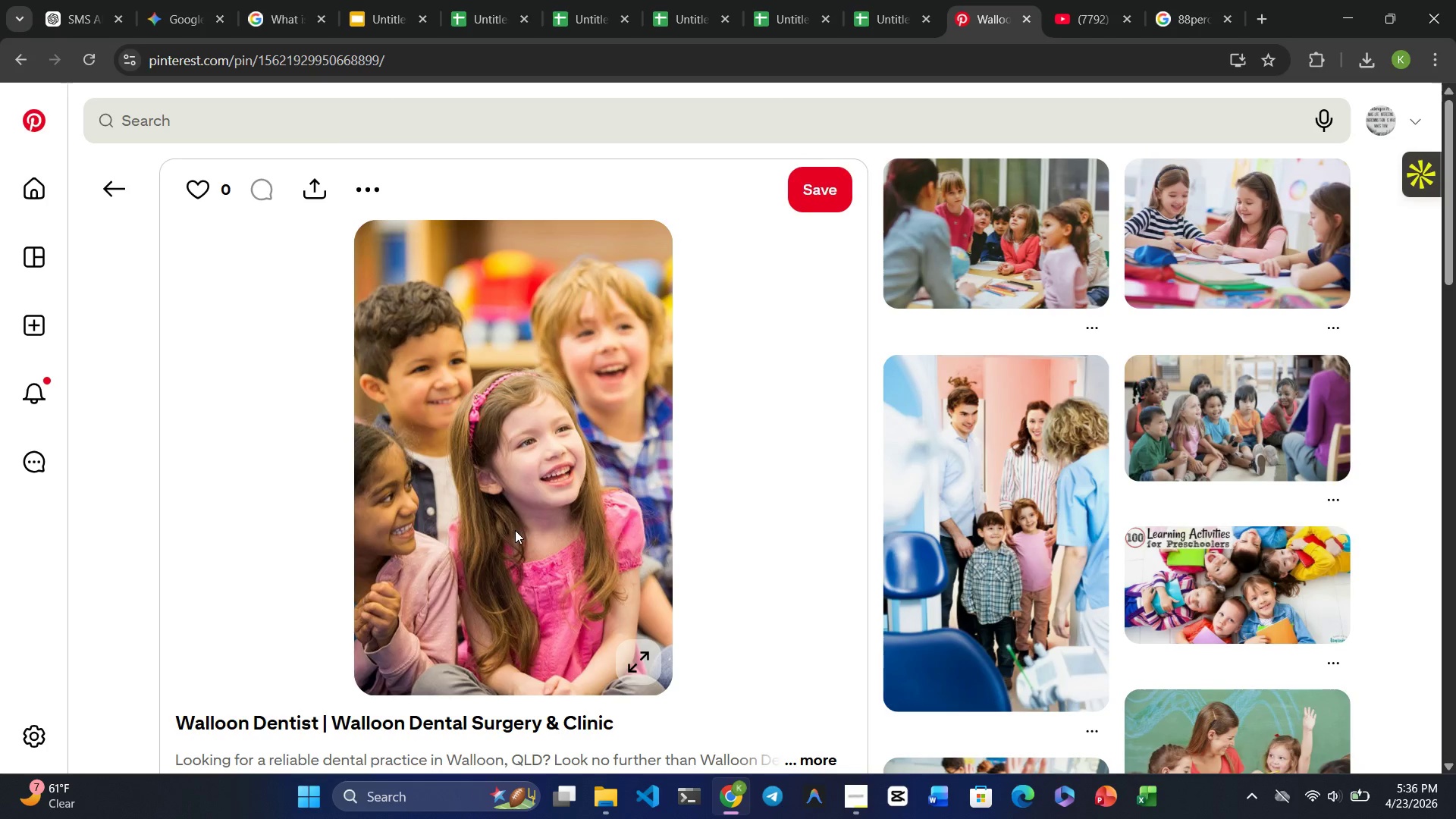 
wait(7.59)
 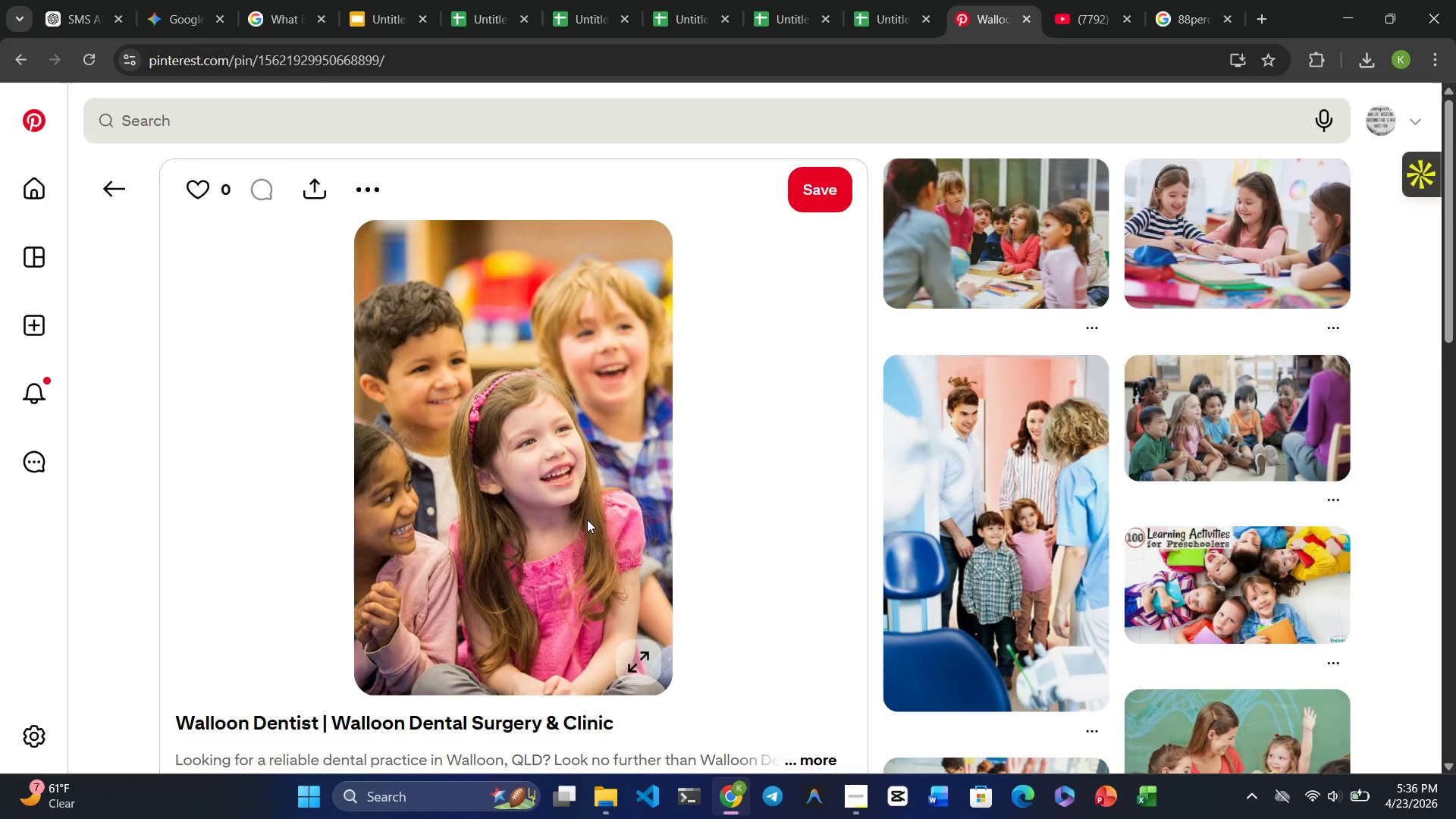 
right_click([510, 532])
 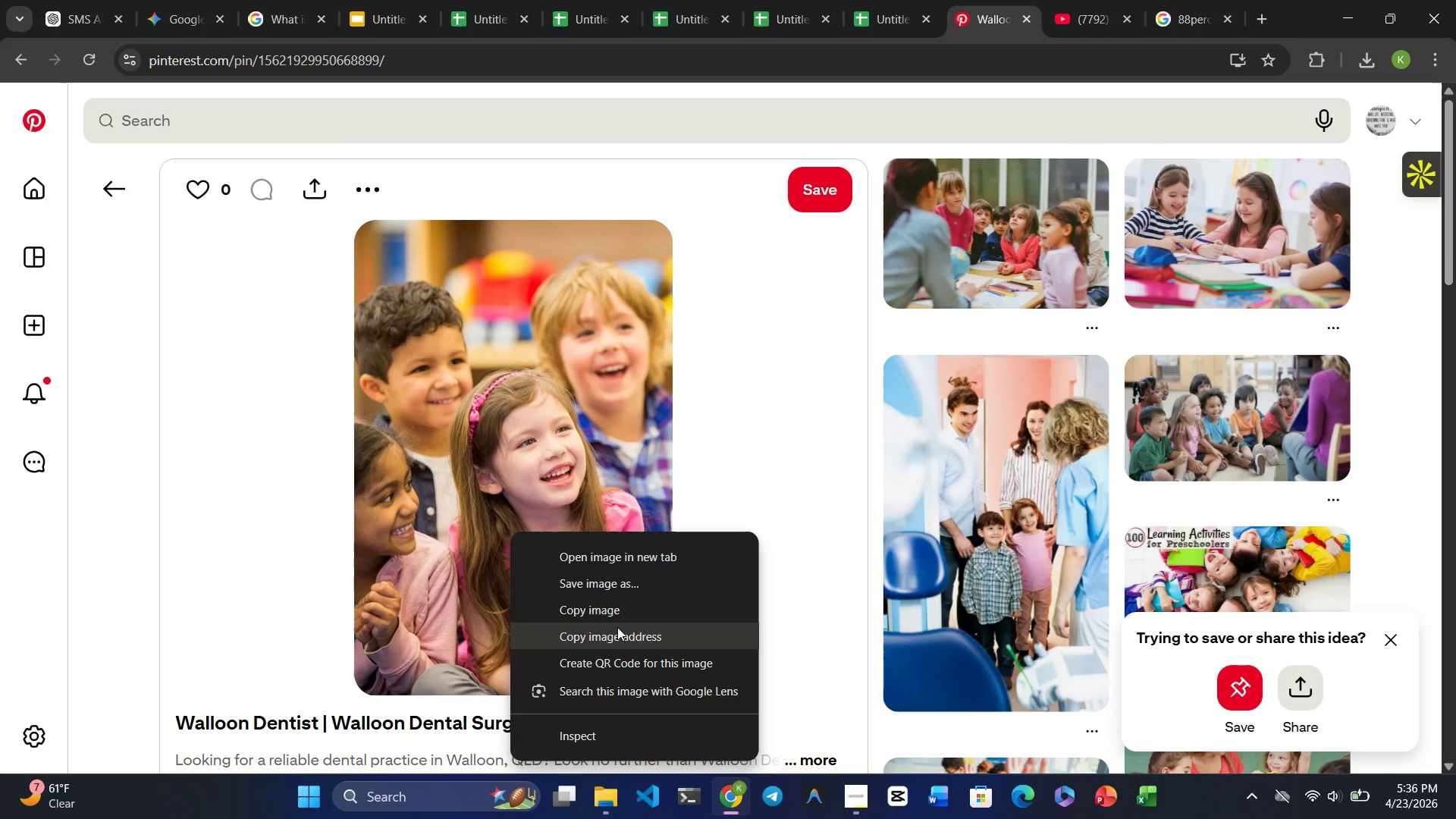 
left_click([604, 581])
 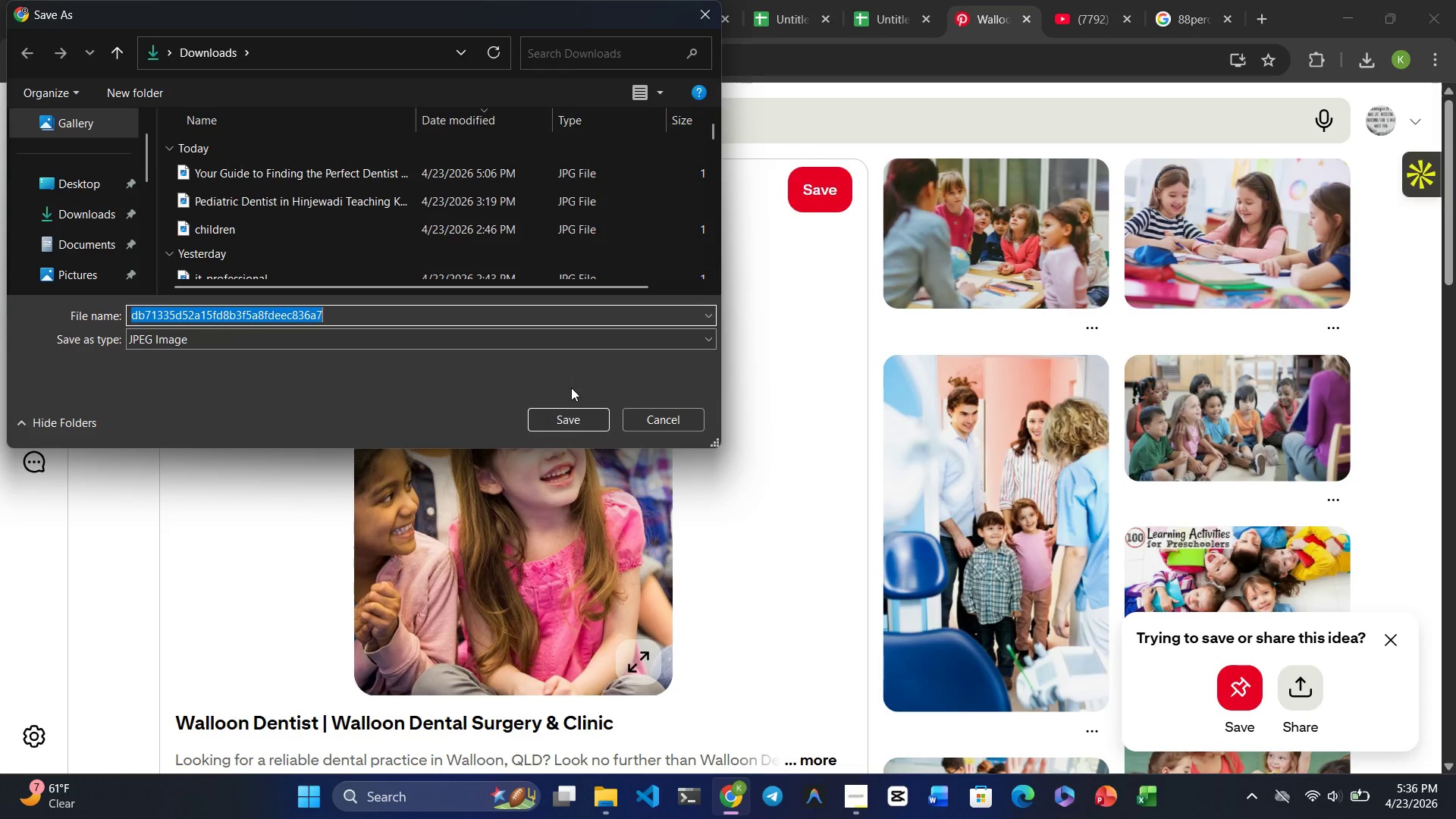 
type(laugi====)
key(Backspace)
type(=)
key(Backspace)
key(Backspace)
key(Backspace)
key(Backspace)
key(Backspace)
type(hing=)
key(Backspace)
type(-childreb)
key(Backspace)
type(n)
 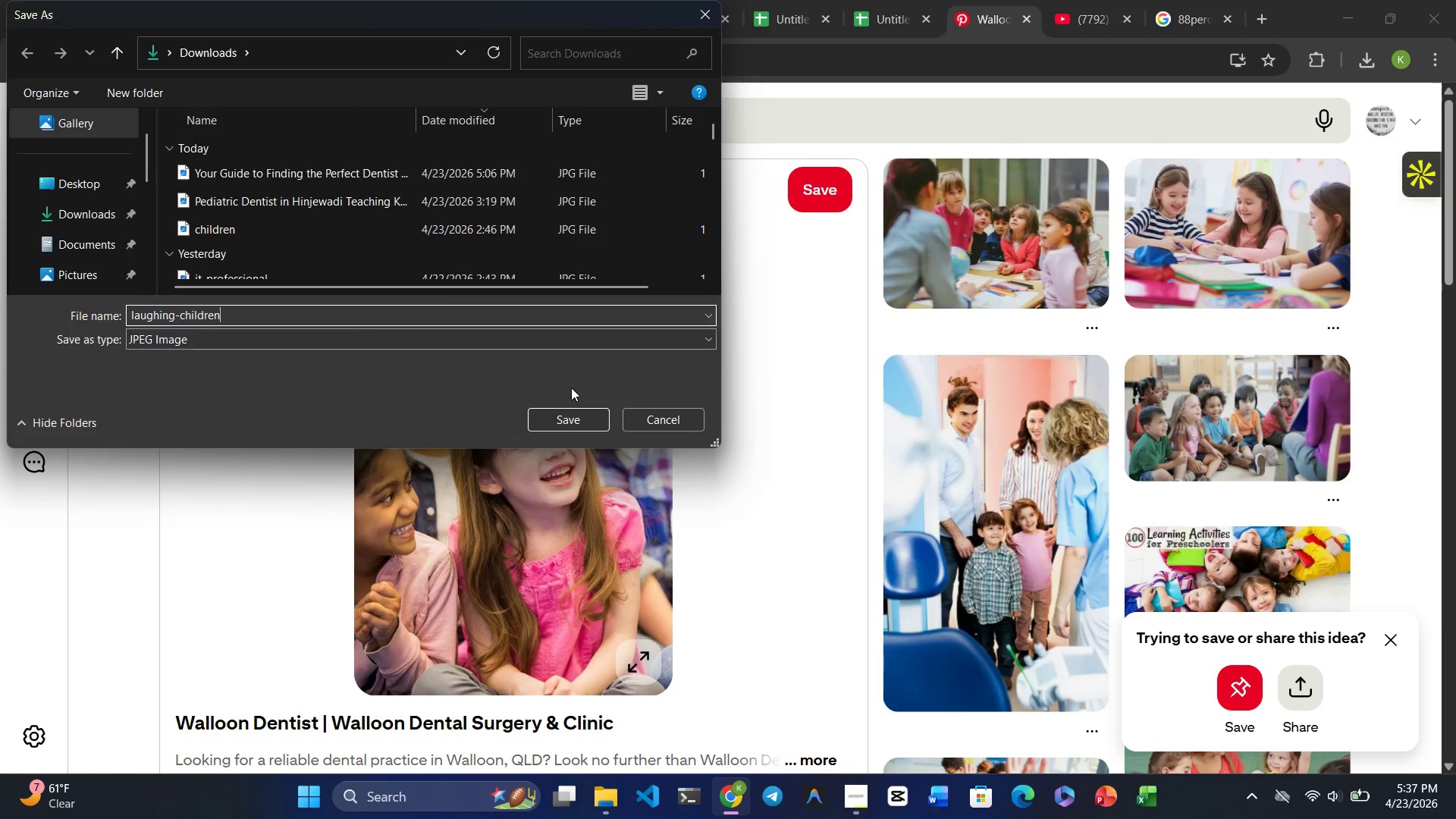 
key(Enter)
 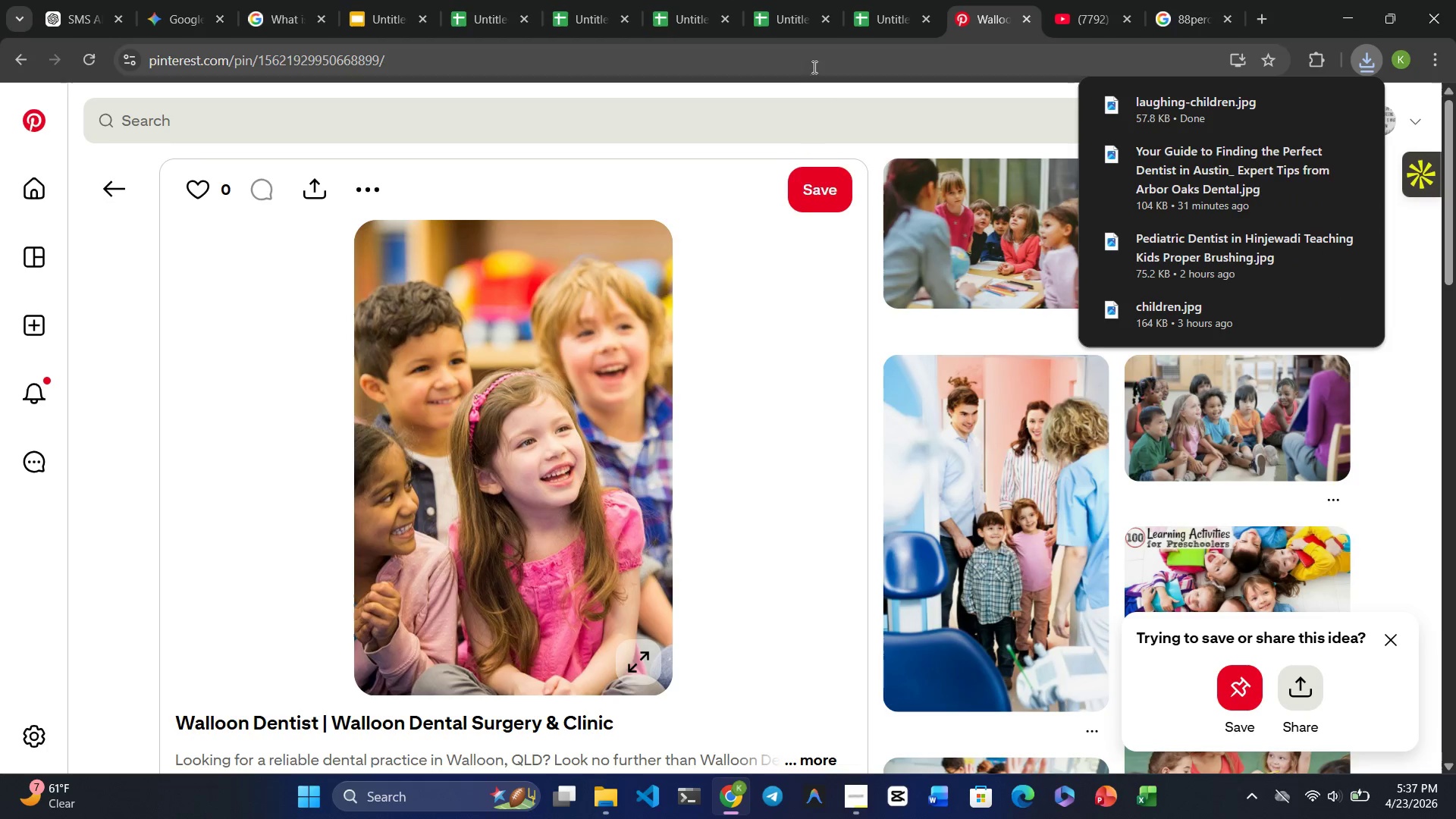 
left_click([388, 13])
 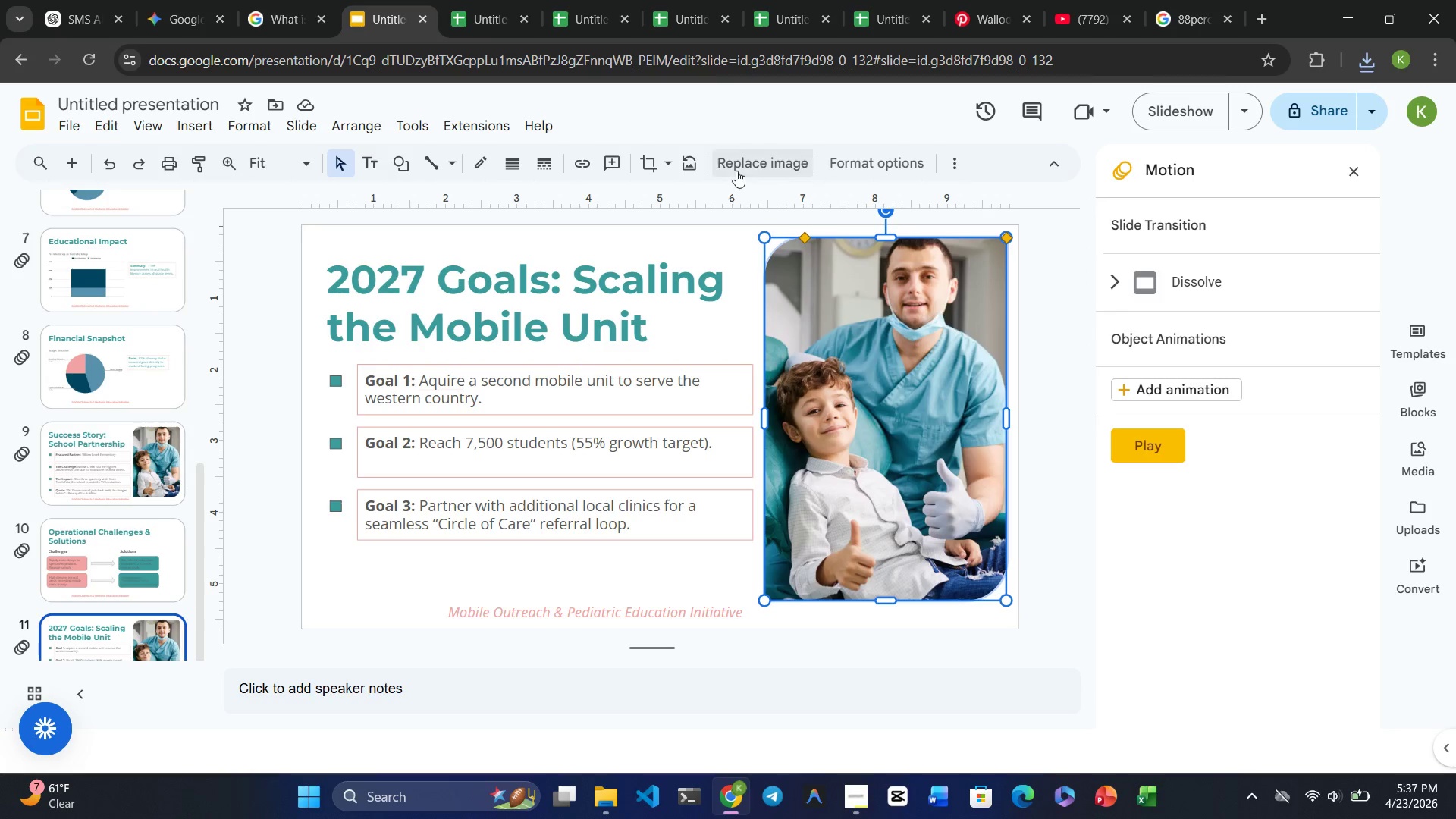 
left_click([742, 165])
 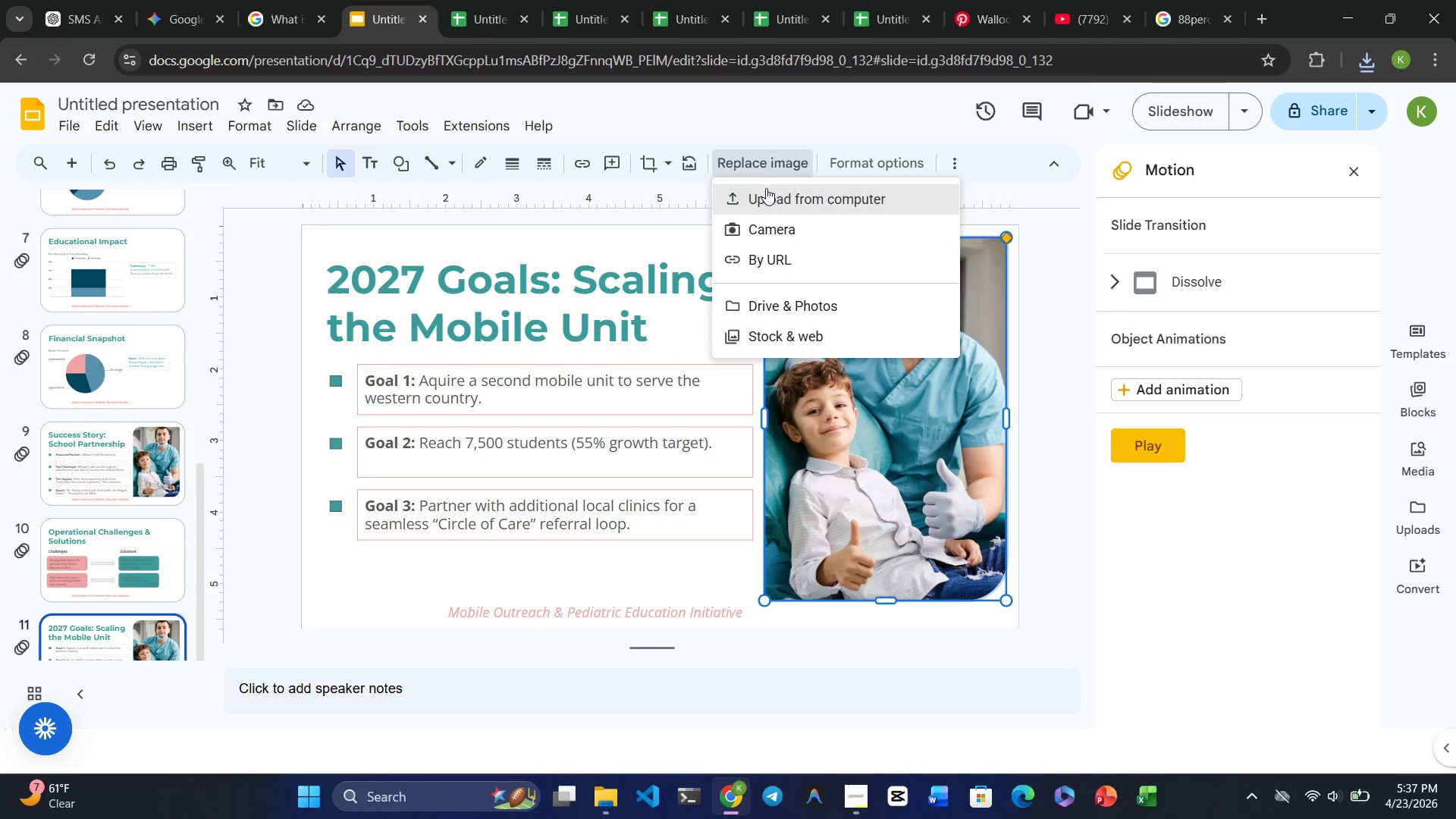 
left_click([768, 190])
 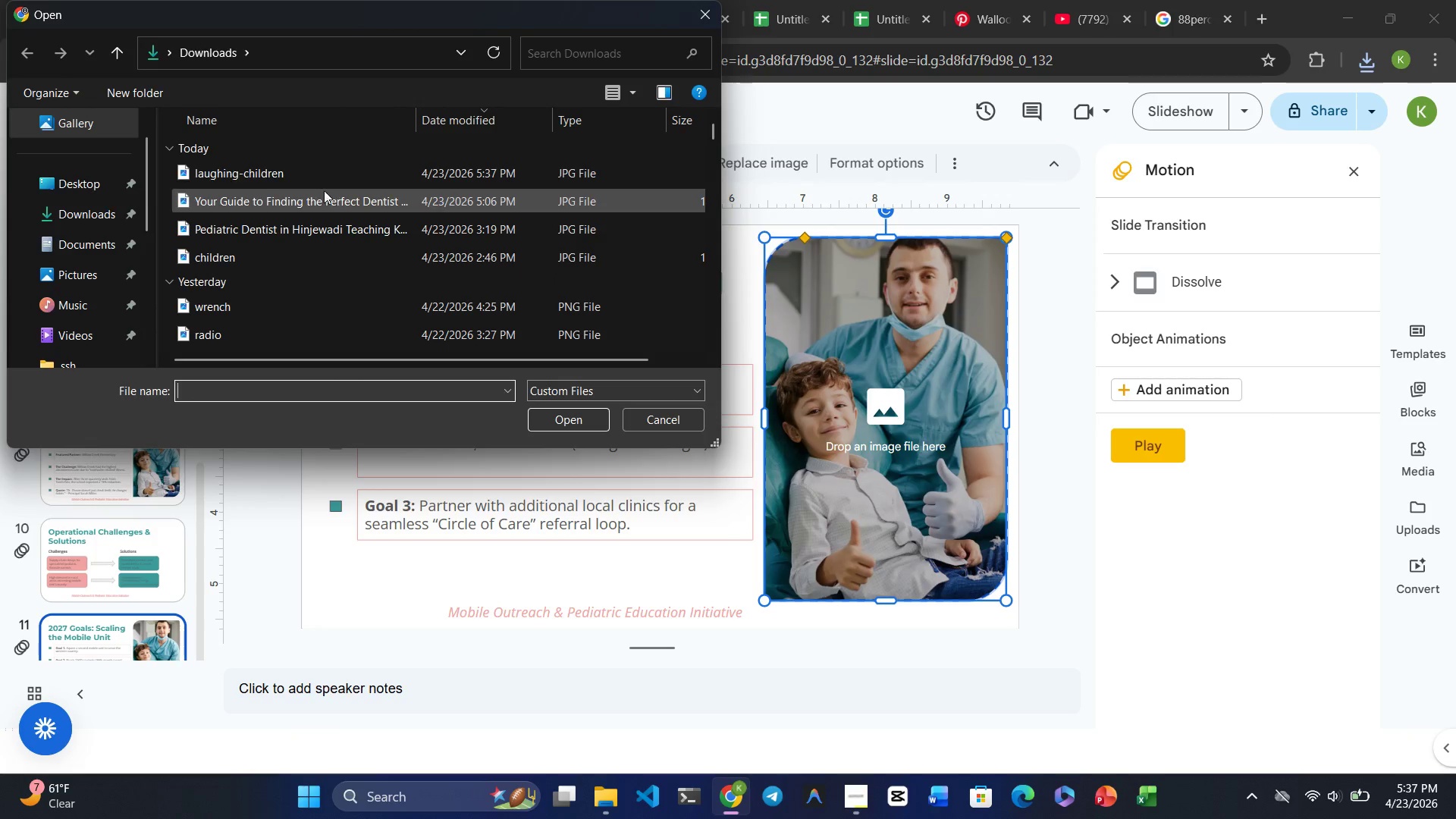 
left_click([302, 168])
 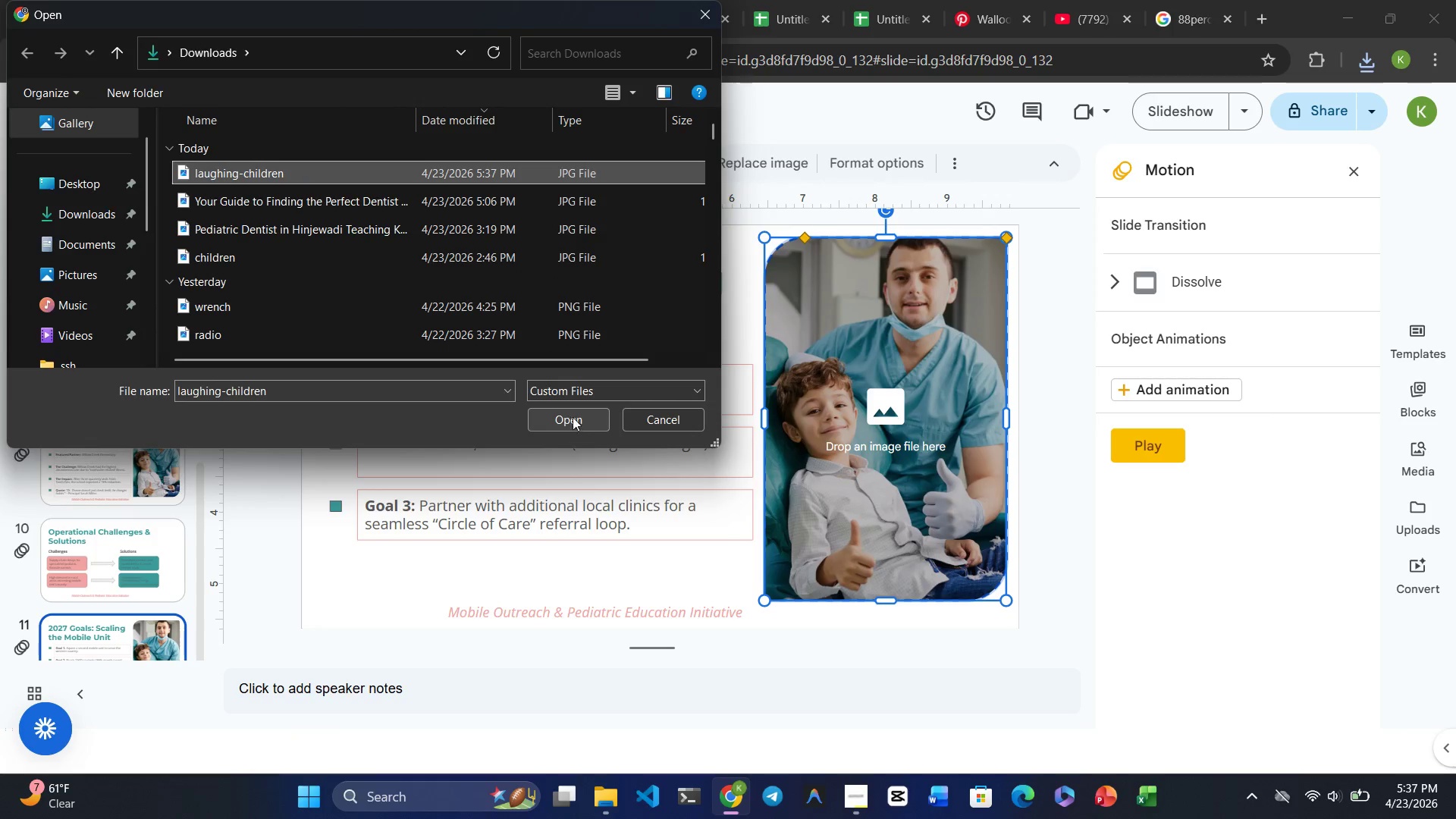 
left_click([570, 414])
 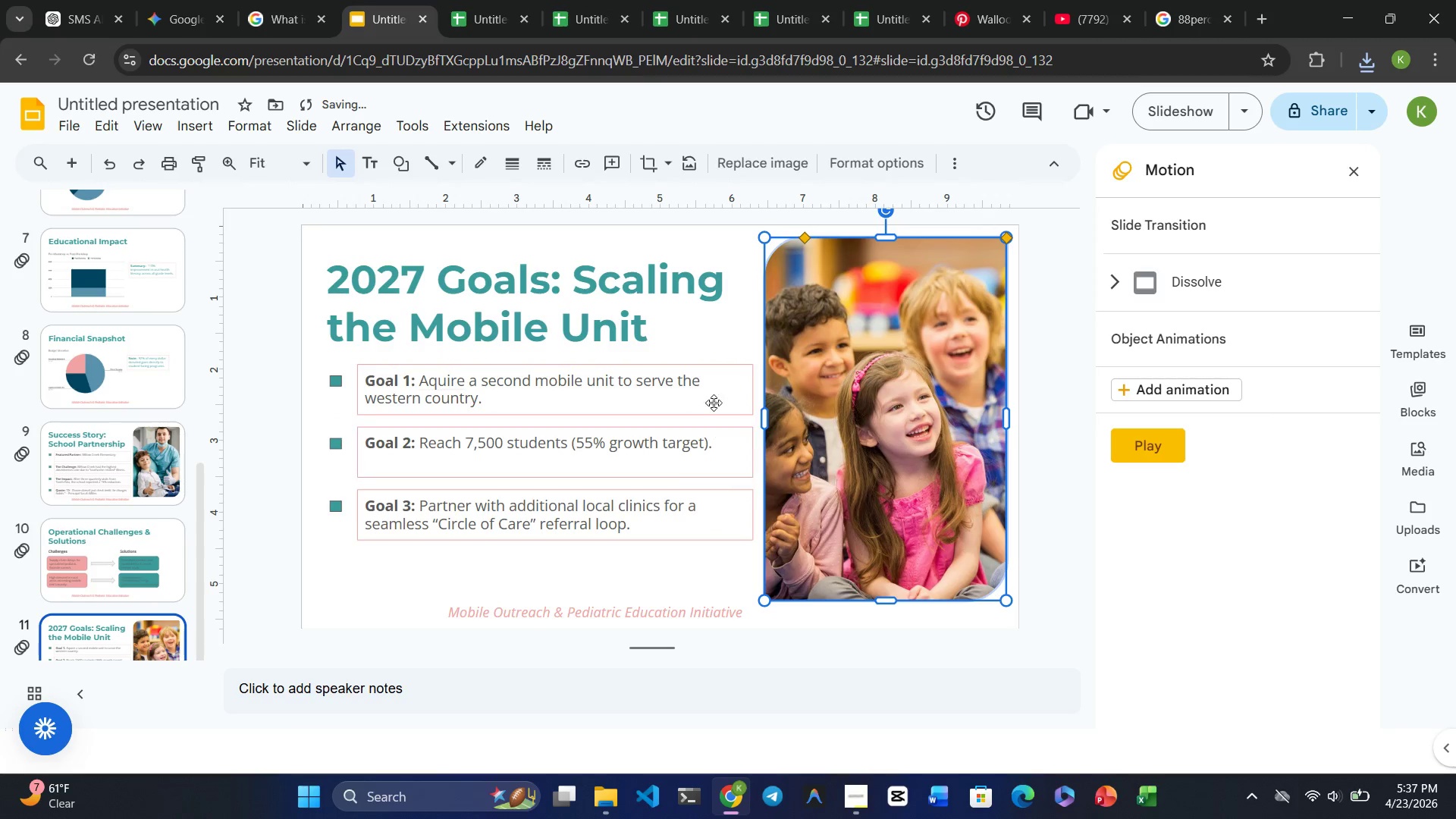 
left_click([692, 347])
 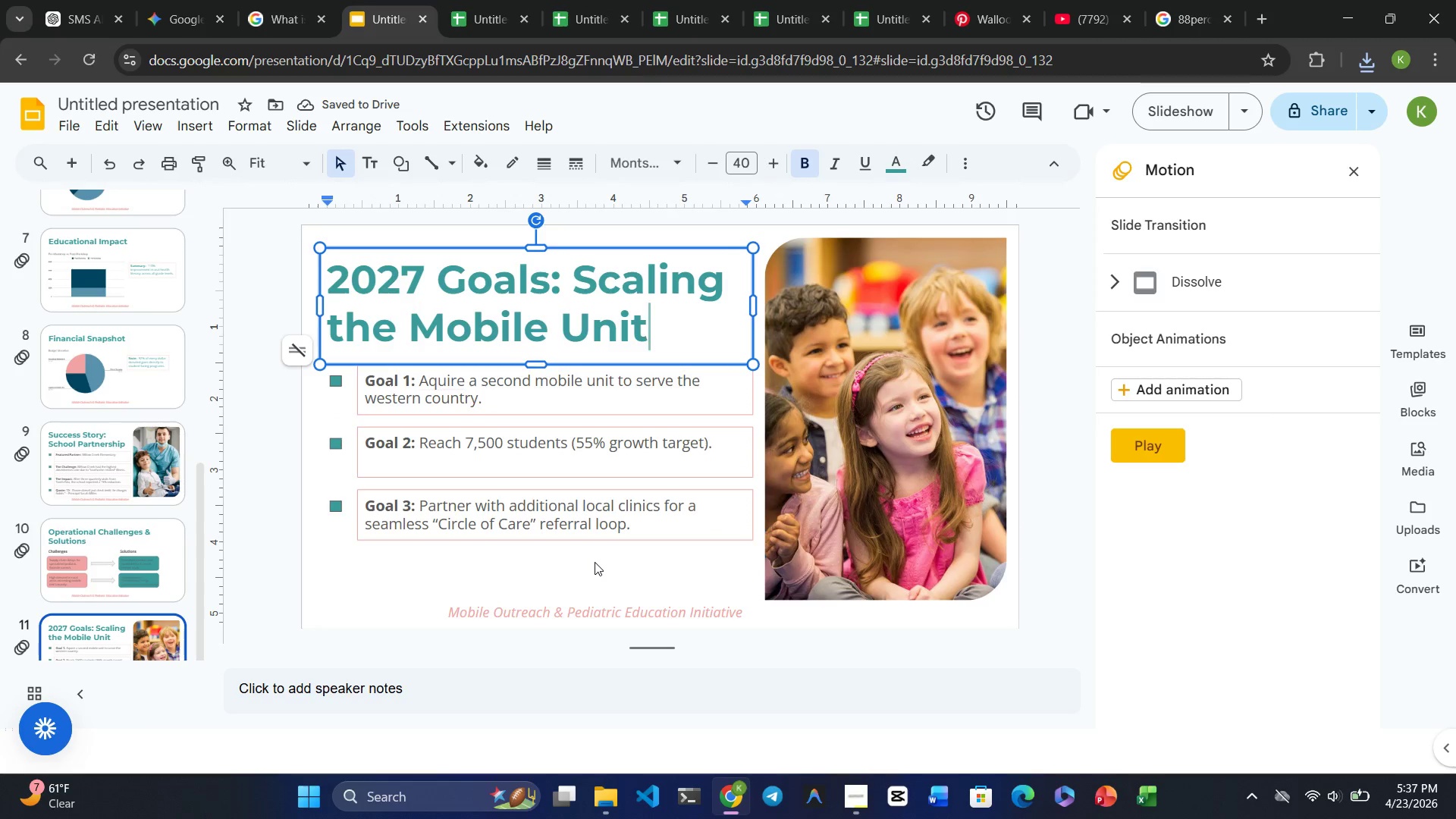 
double_click([595, 562])
 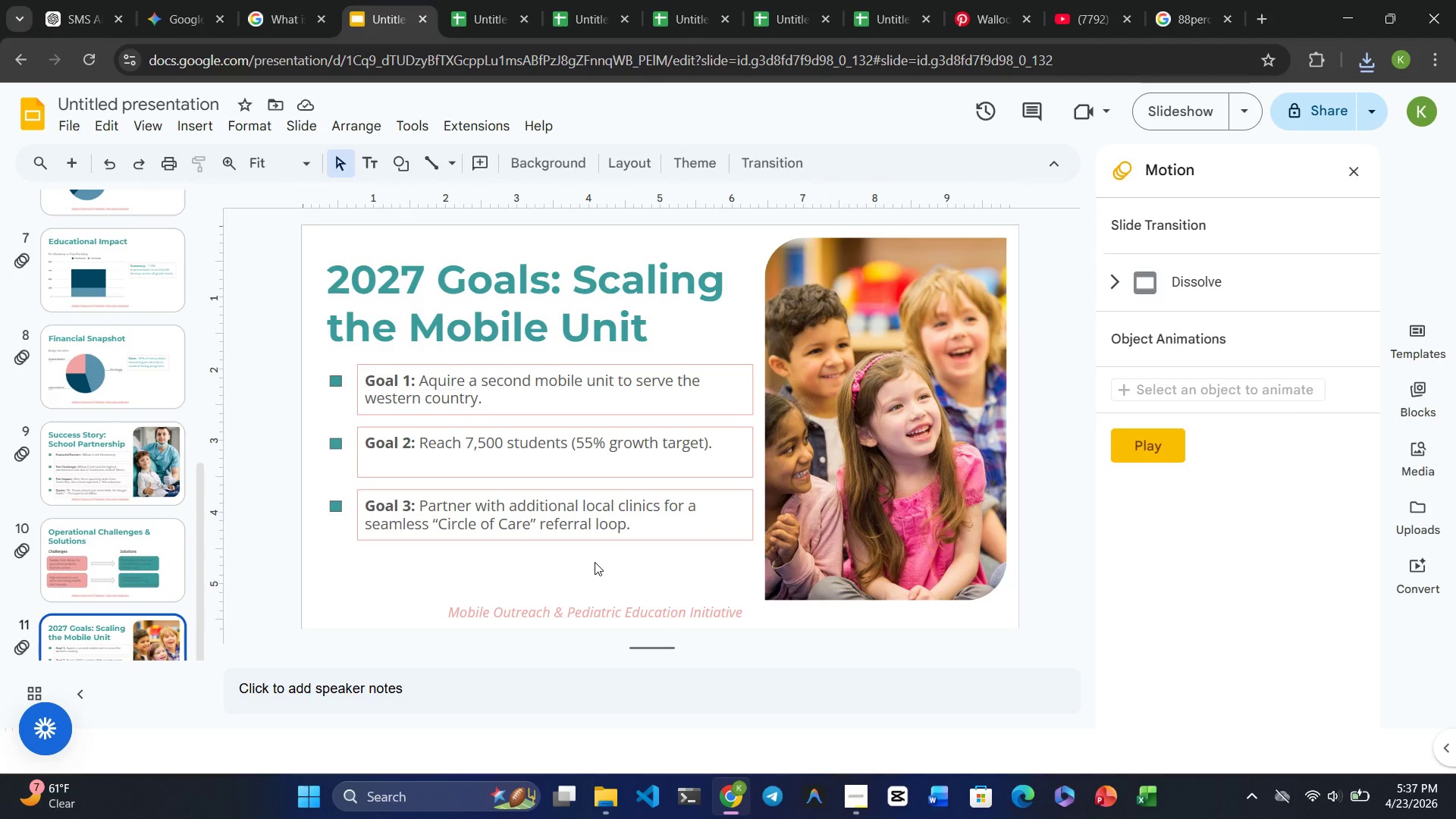 
wait(15.91)
 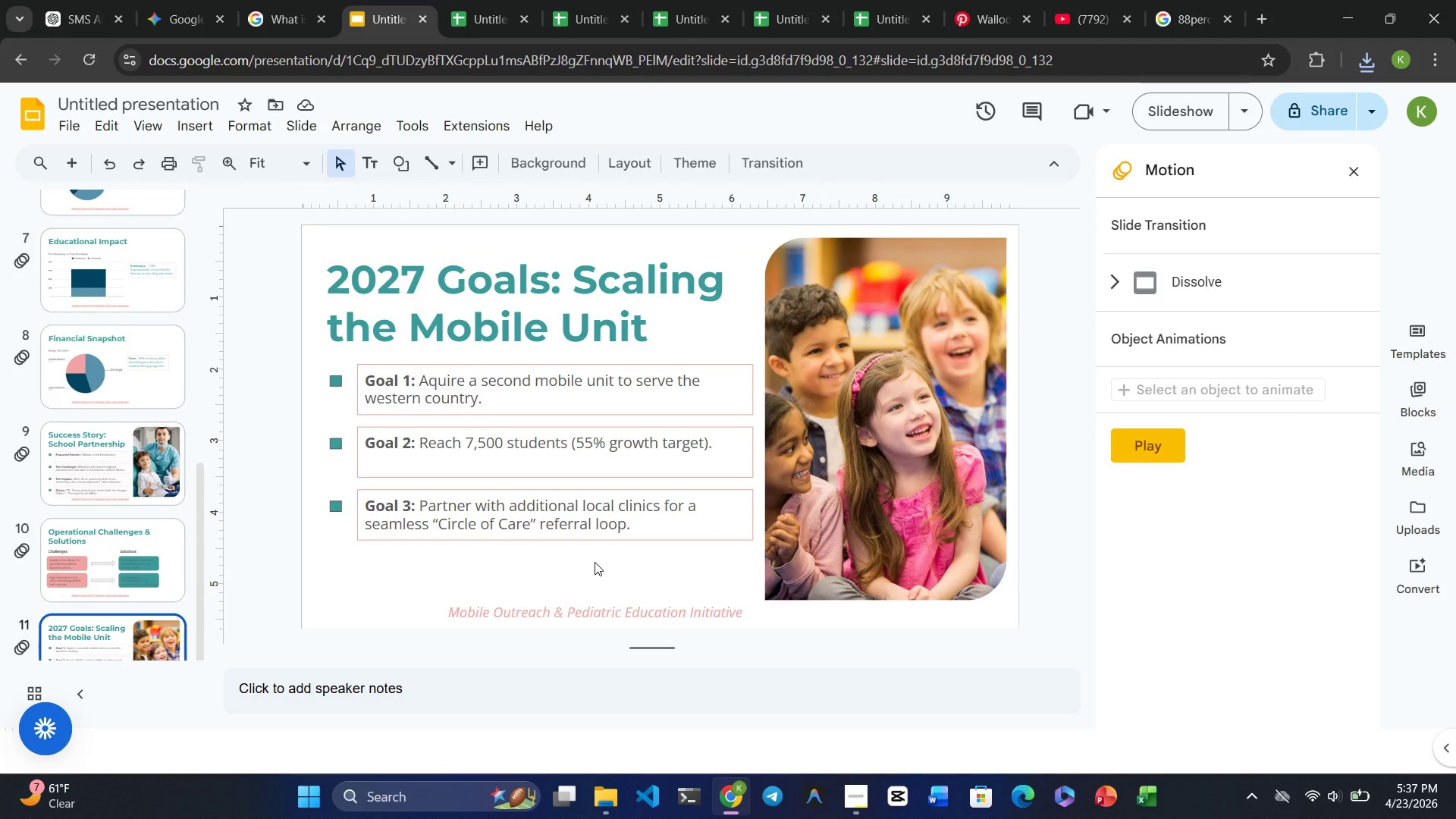 
left_click([105, 626])
 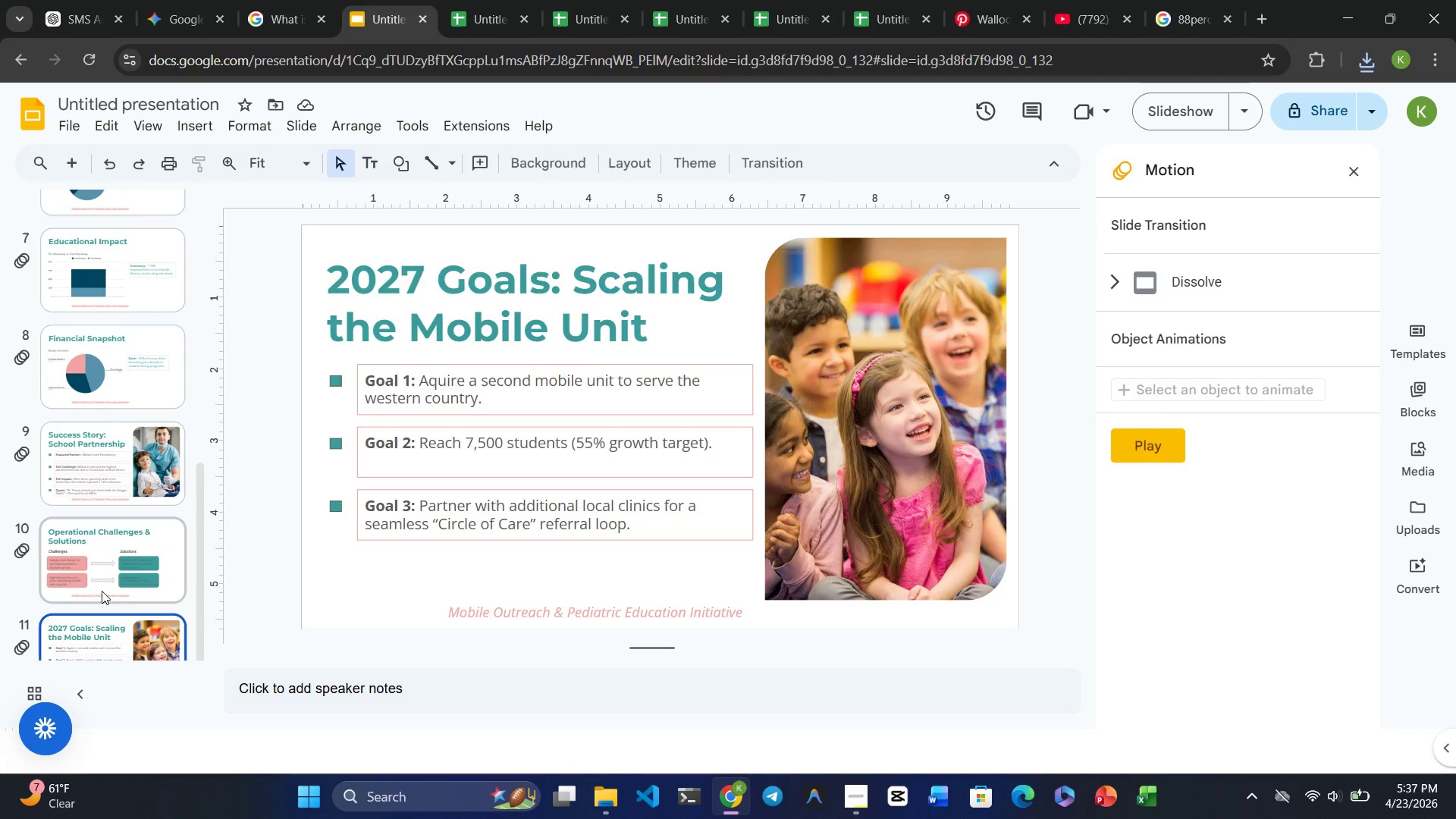 
left_click([102, 591])
 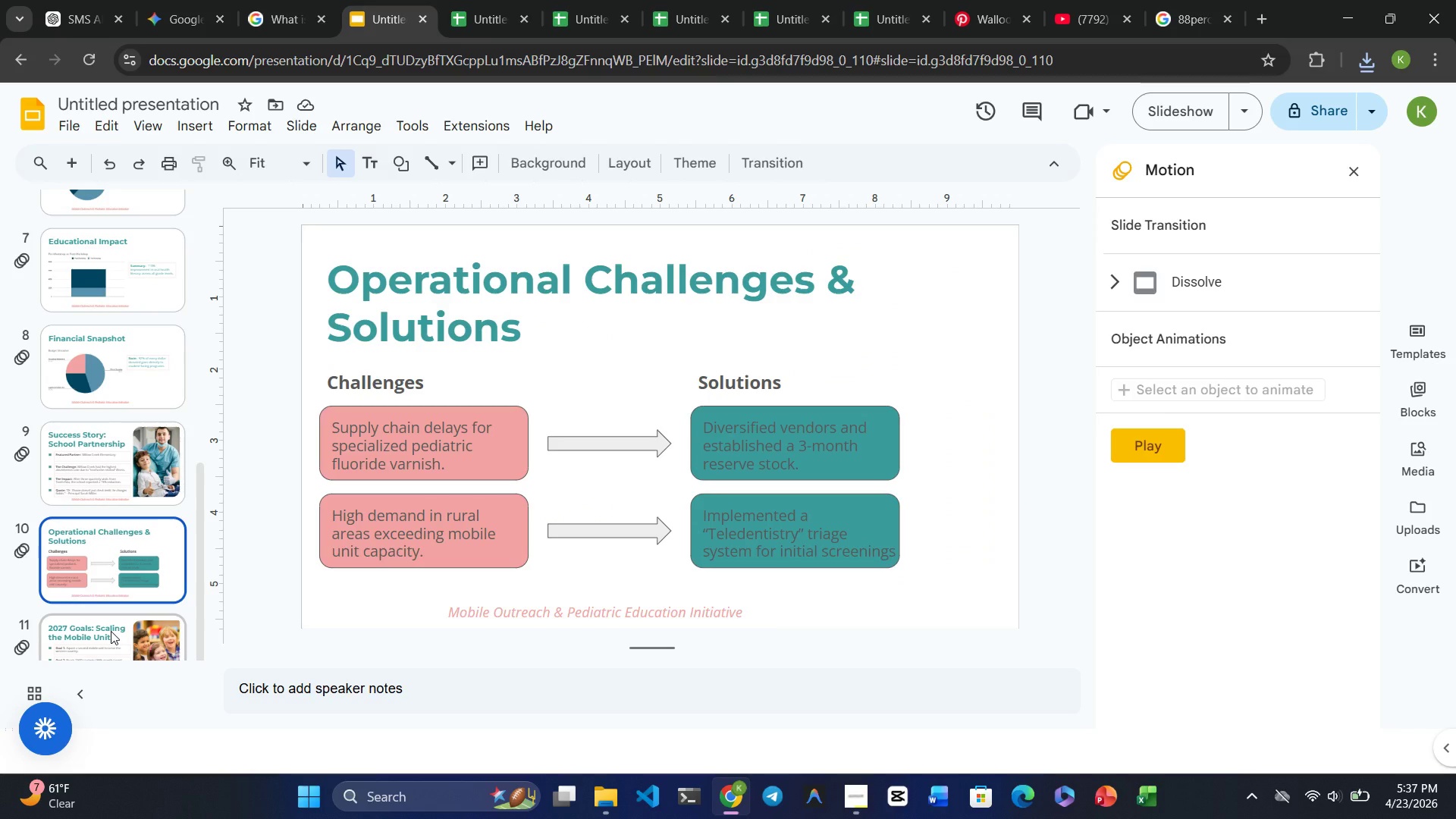 
left_click([111, 631])
 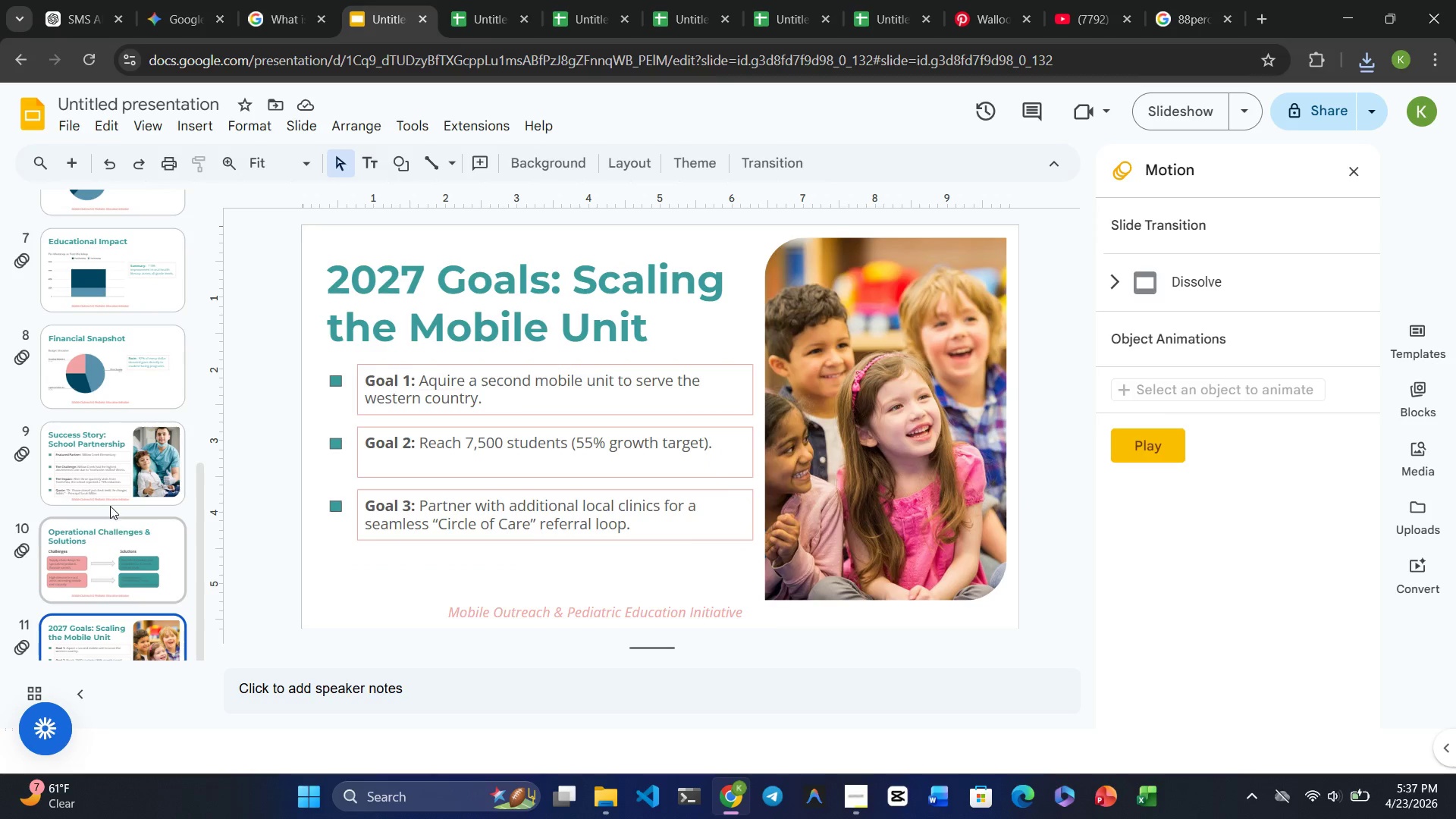 
left_click([110, 506])
 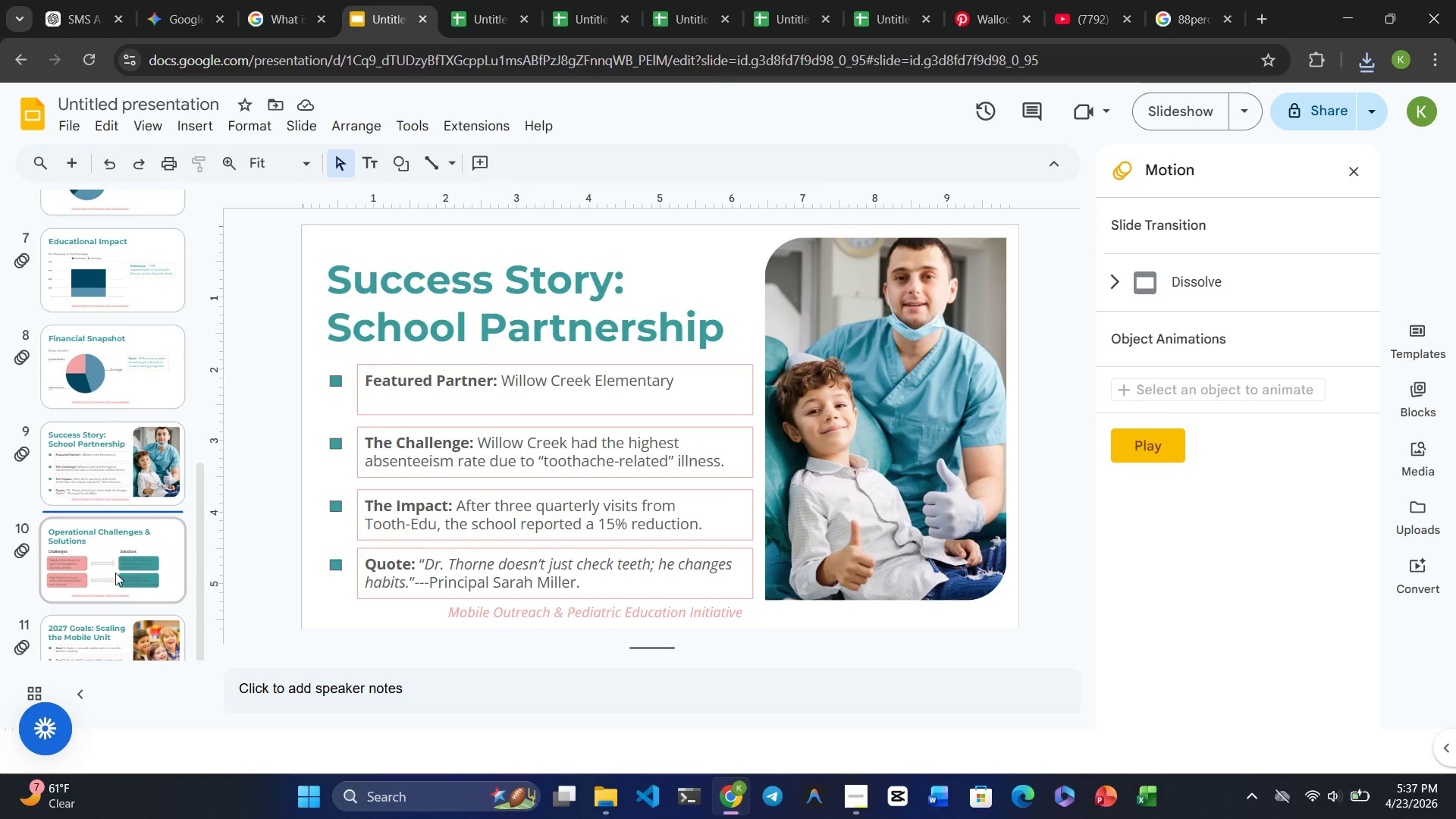 
left_click([115, 573])
 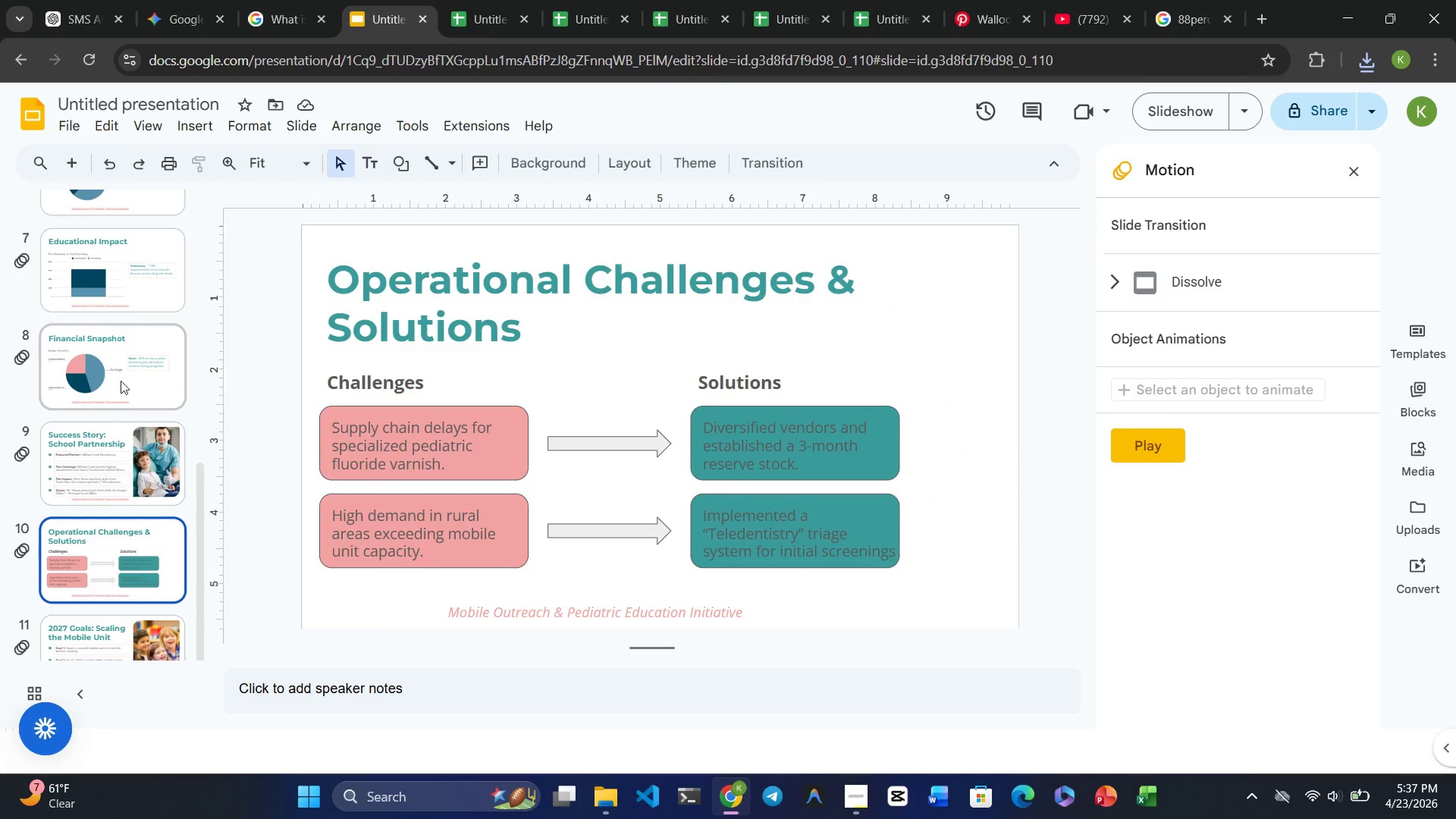 
left_click([121, 391])
 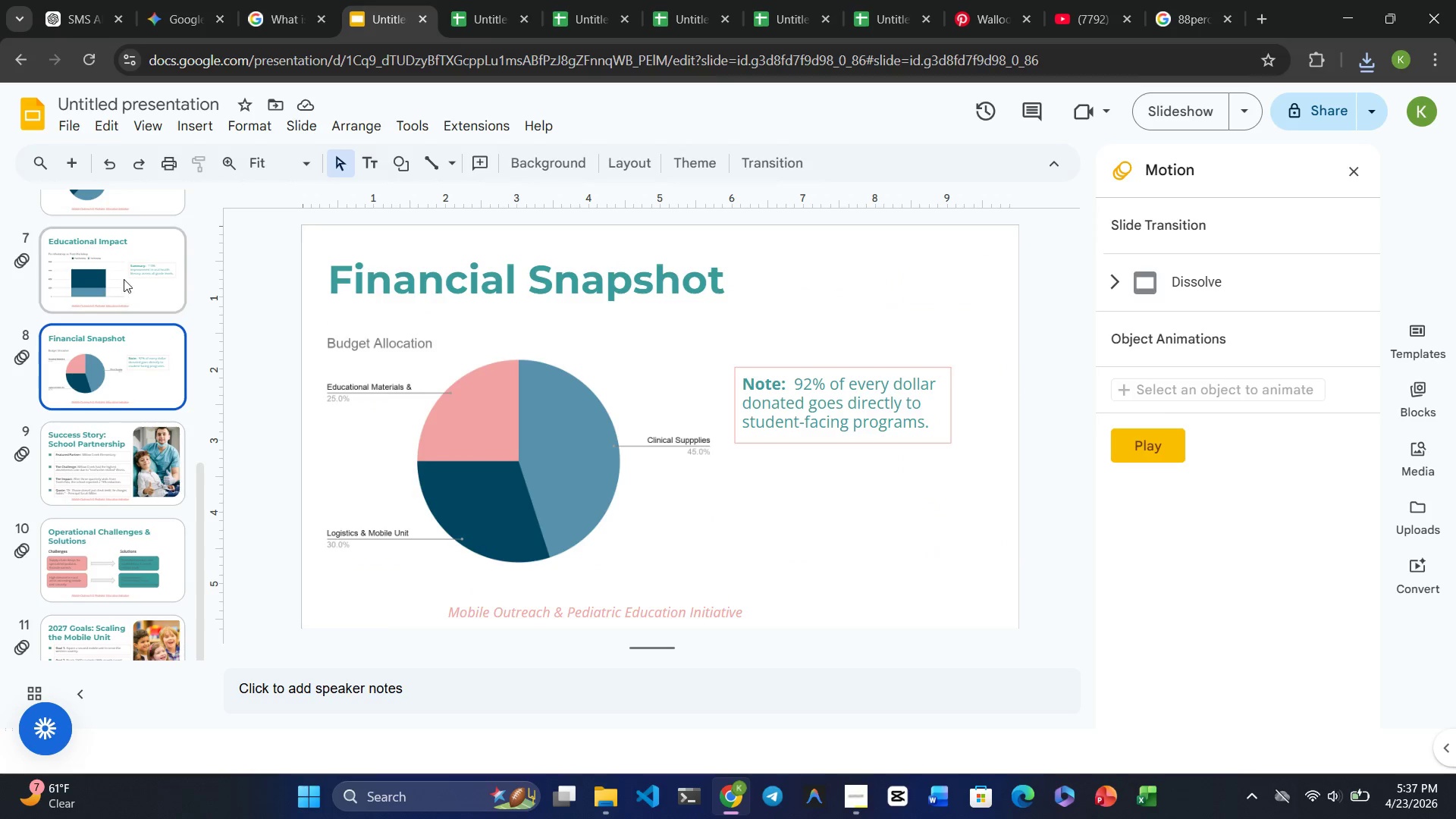 
left_click([124, 279])
 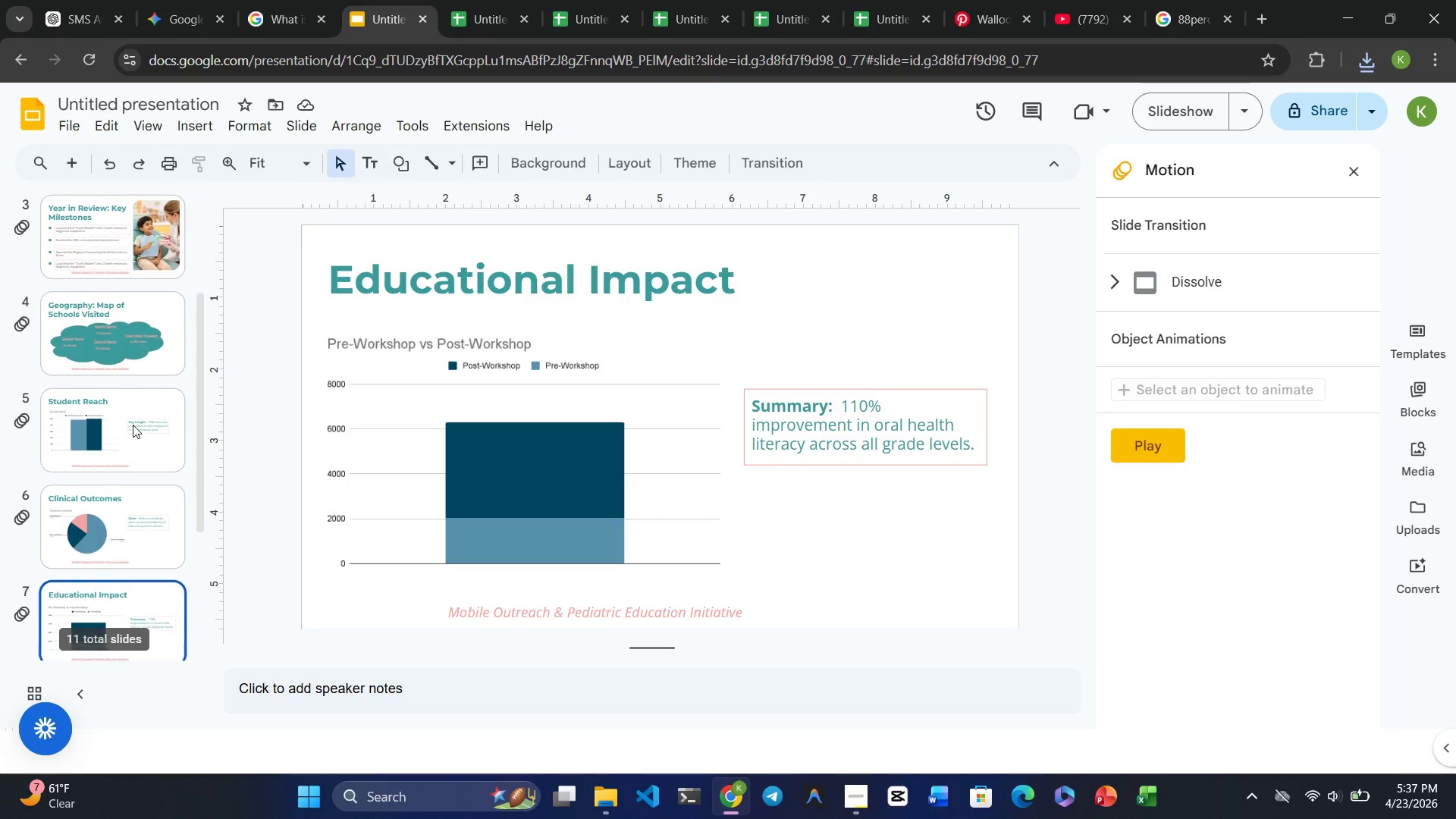 
left_click([133, 425])
 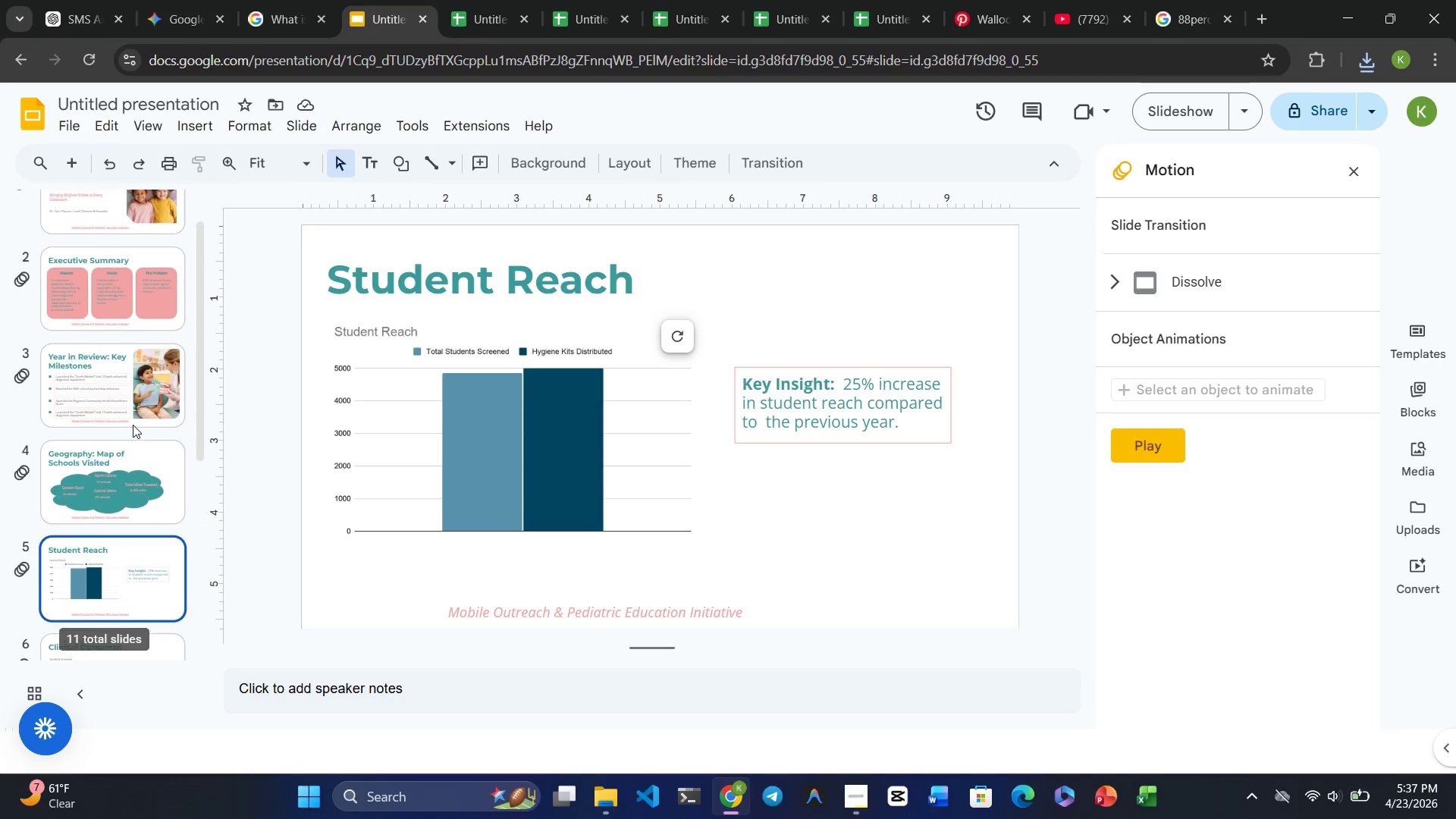 
left_click([133, 425])
 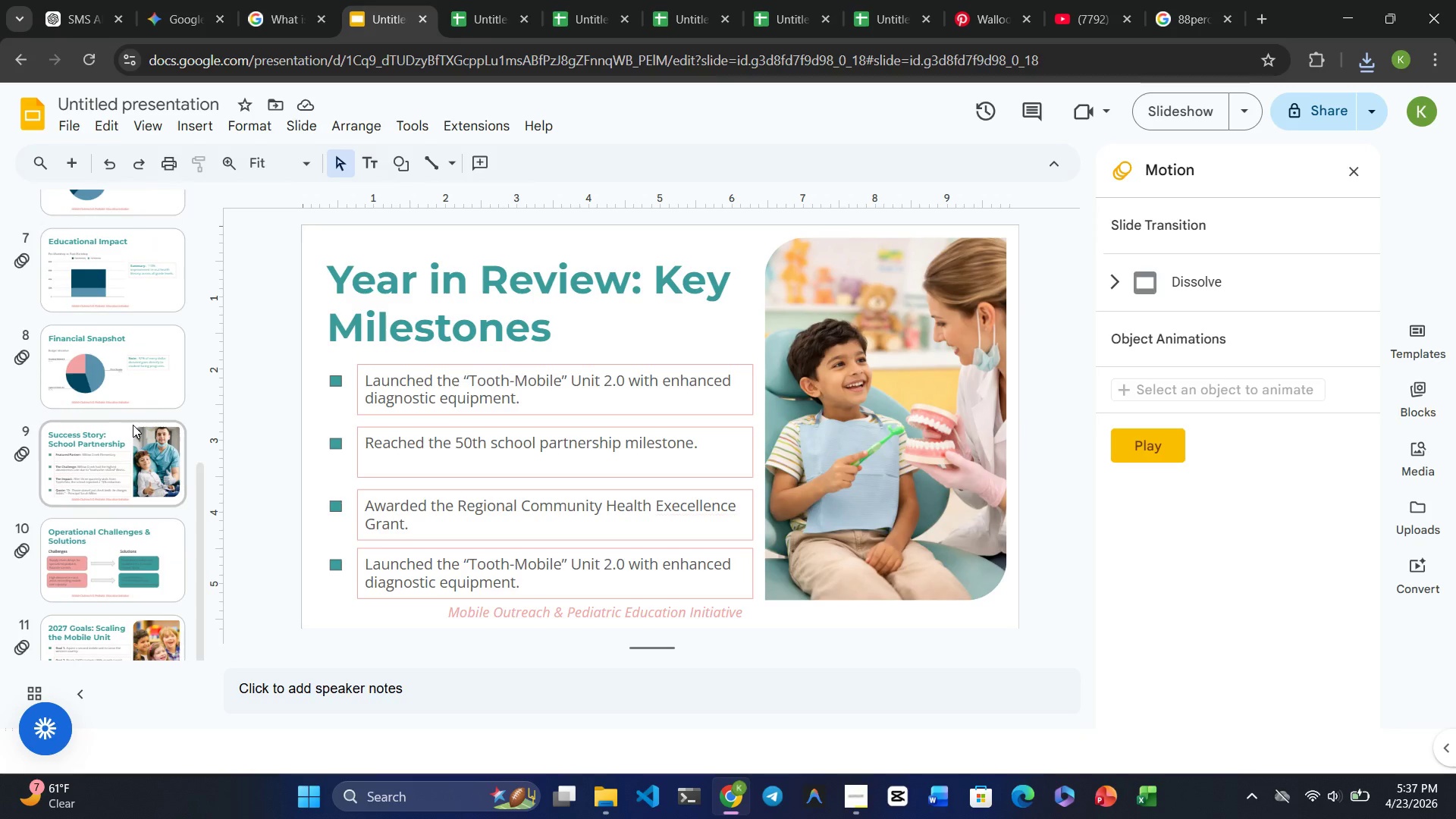 
left_click([134, 637])
 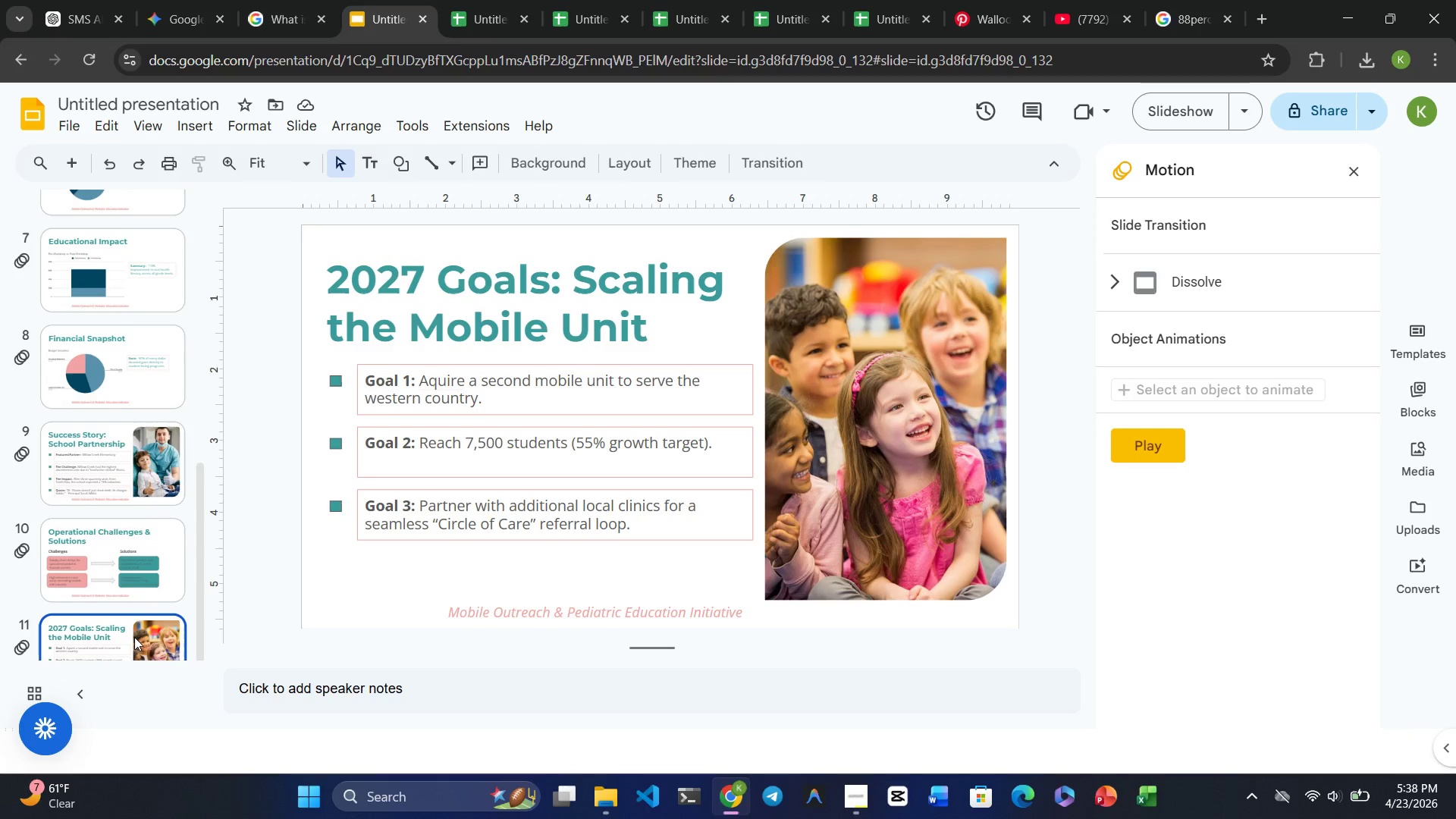 
wait(30.02)
 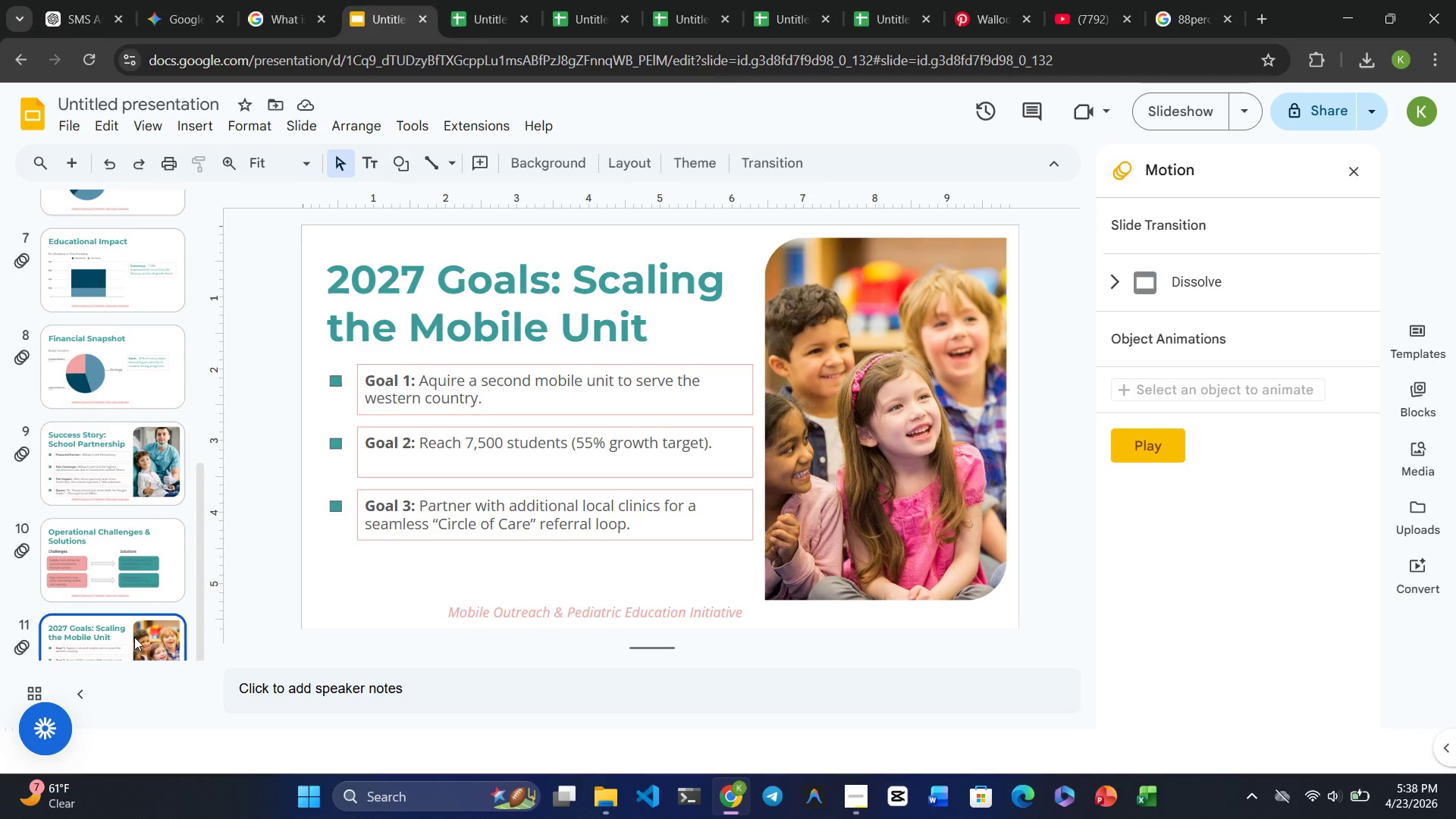 
left_click([134, 637])
 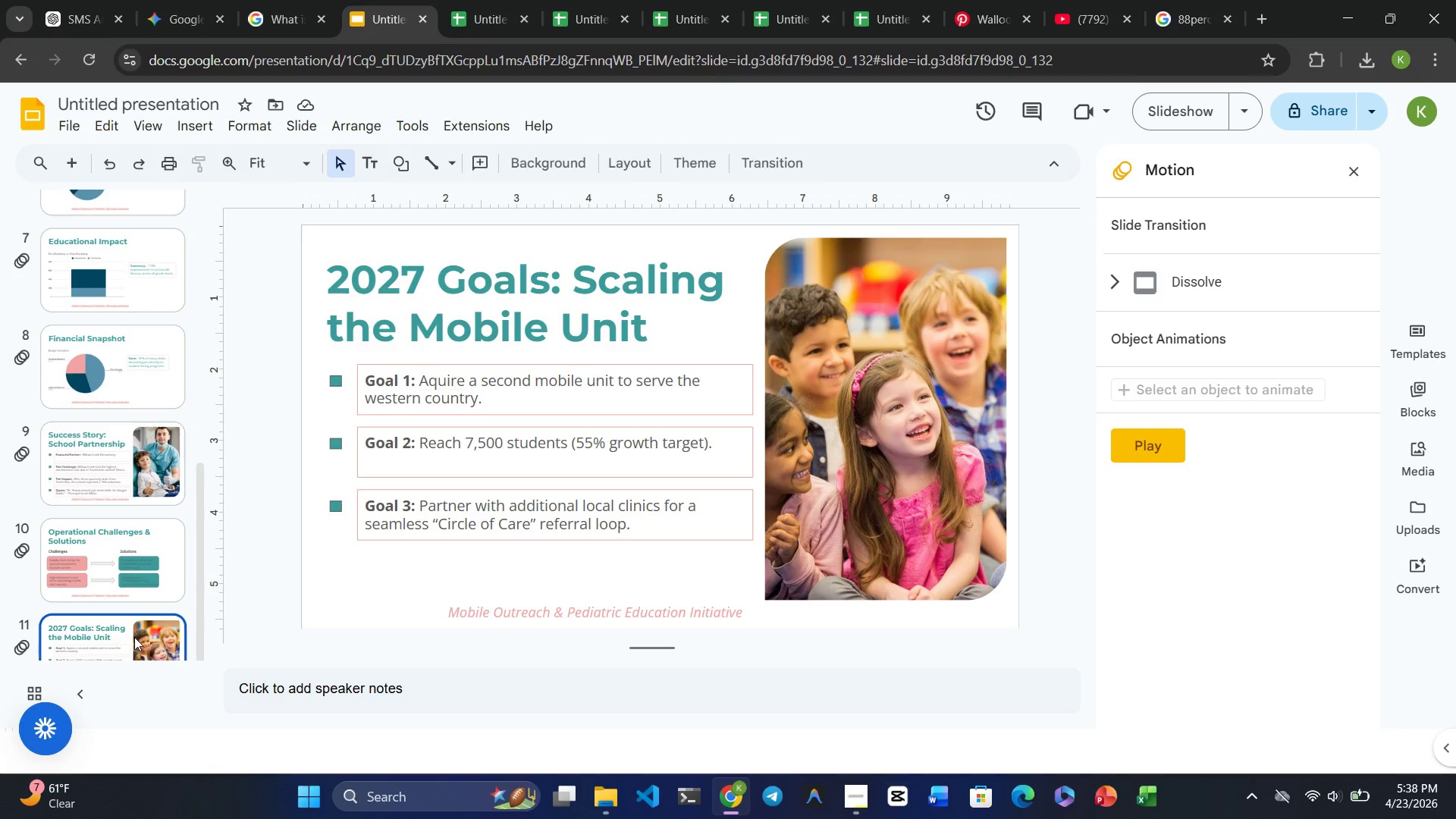 
wait(6.92)
 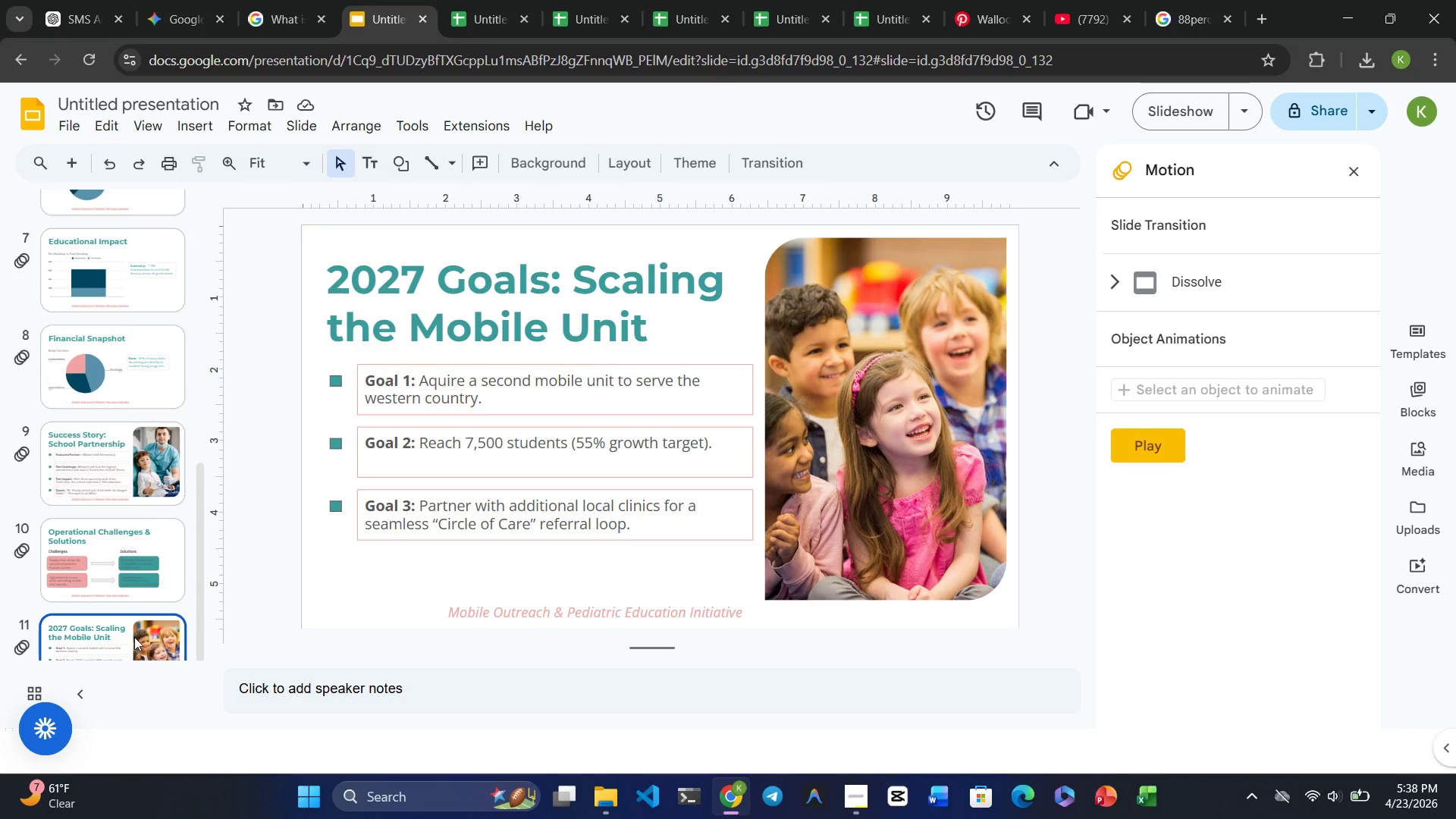 
left_click([93, 490])
 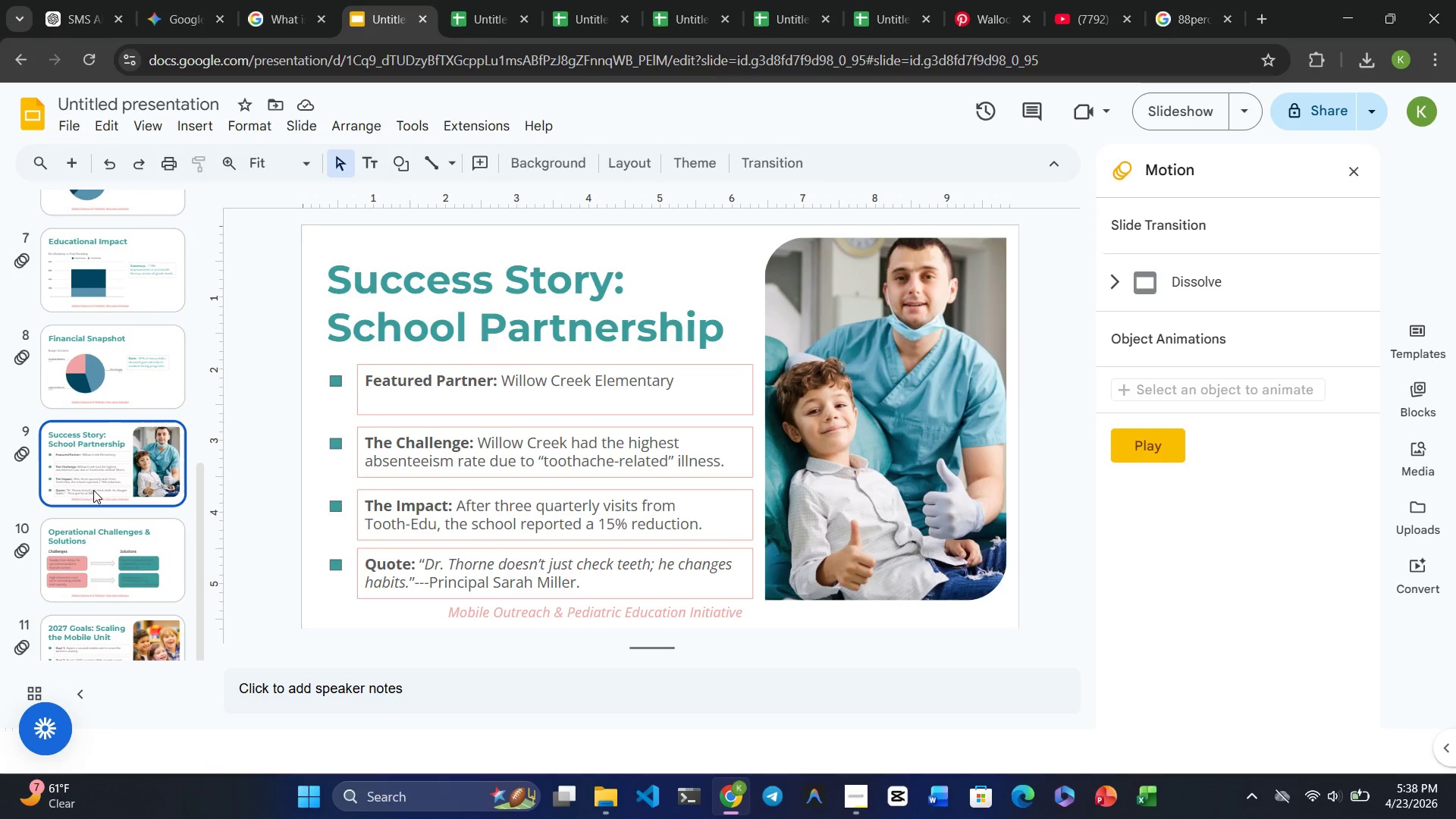 
left_click([111, 592])
 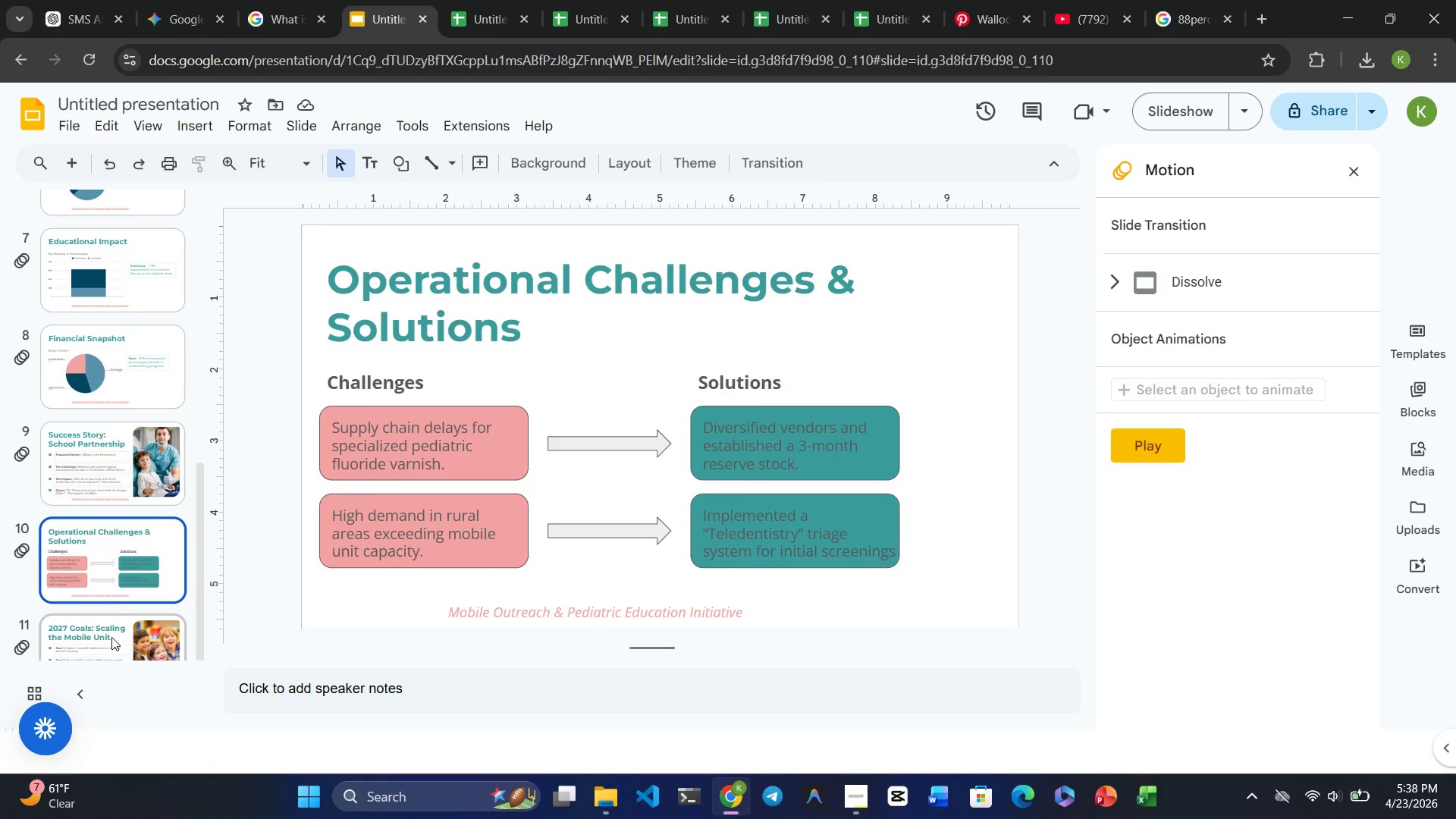 
left_click([111, 637])
 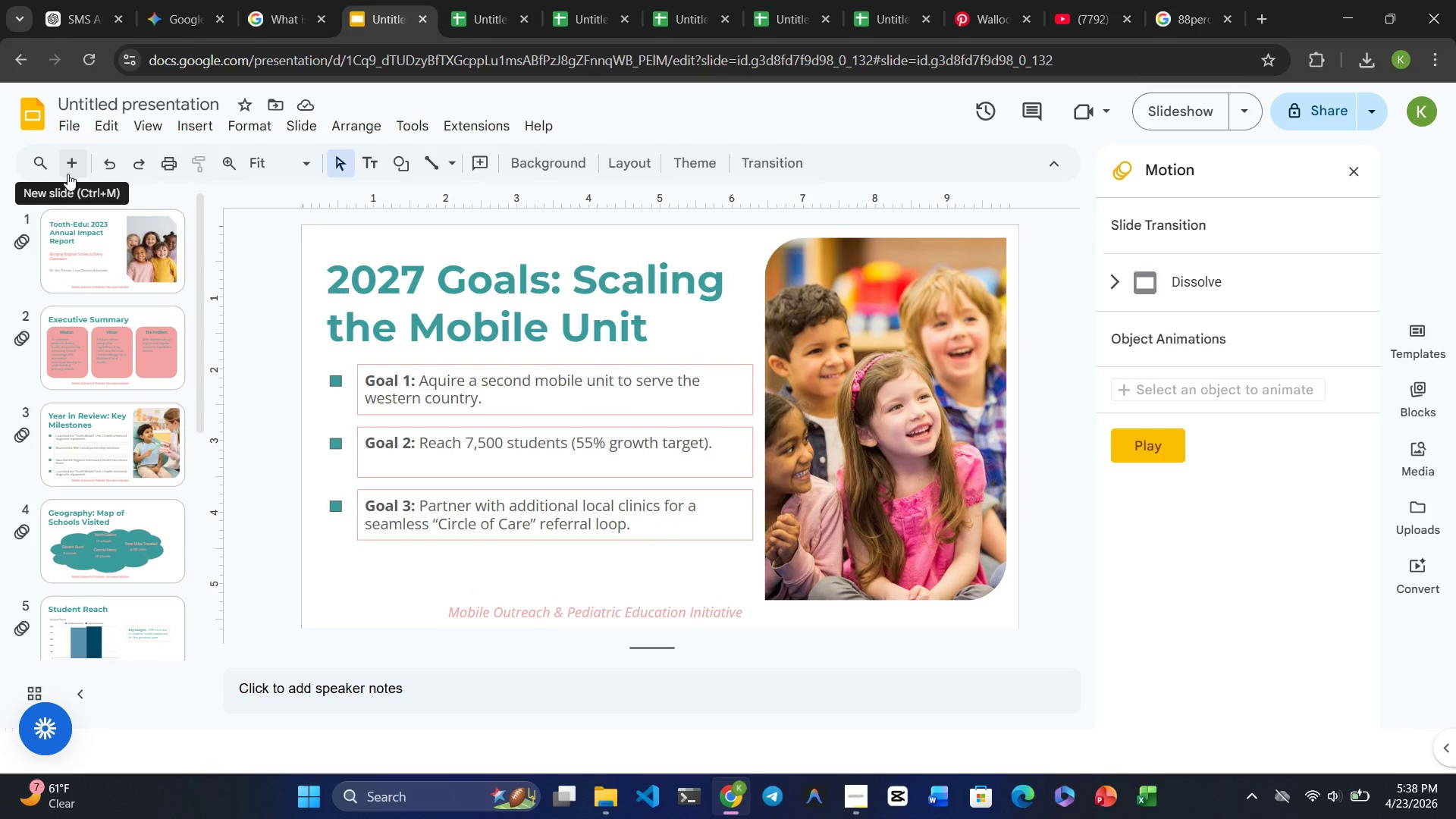 
wait(6.75)
 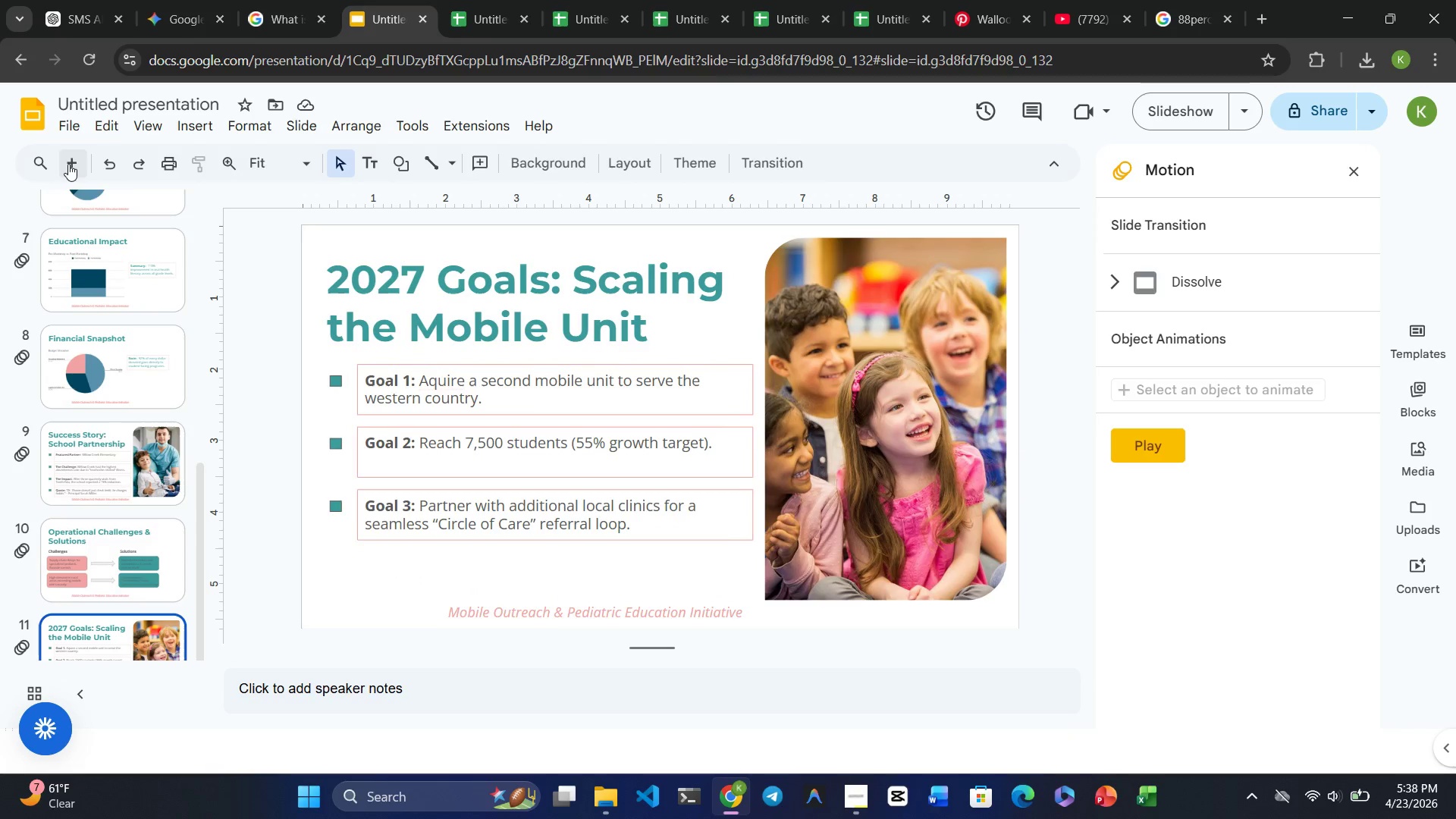 
left_click([69, 167])
 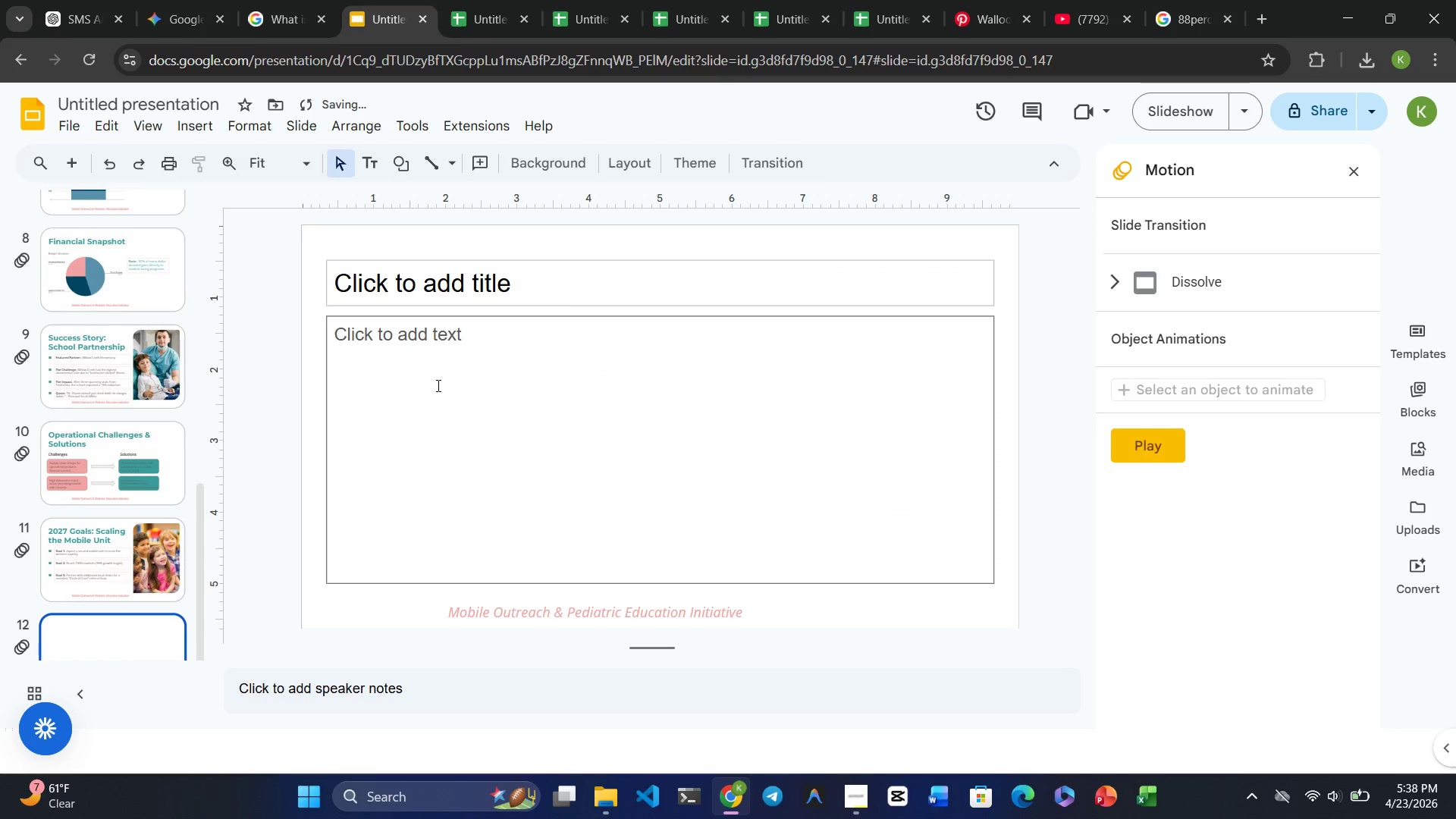 
left_click([566, 298])
 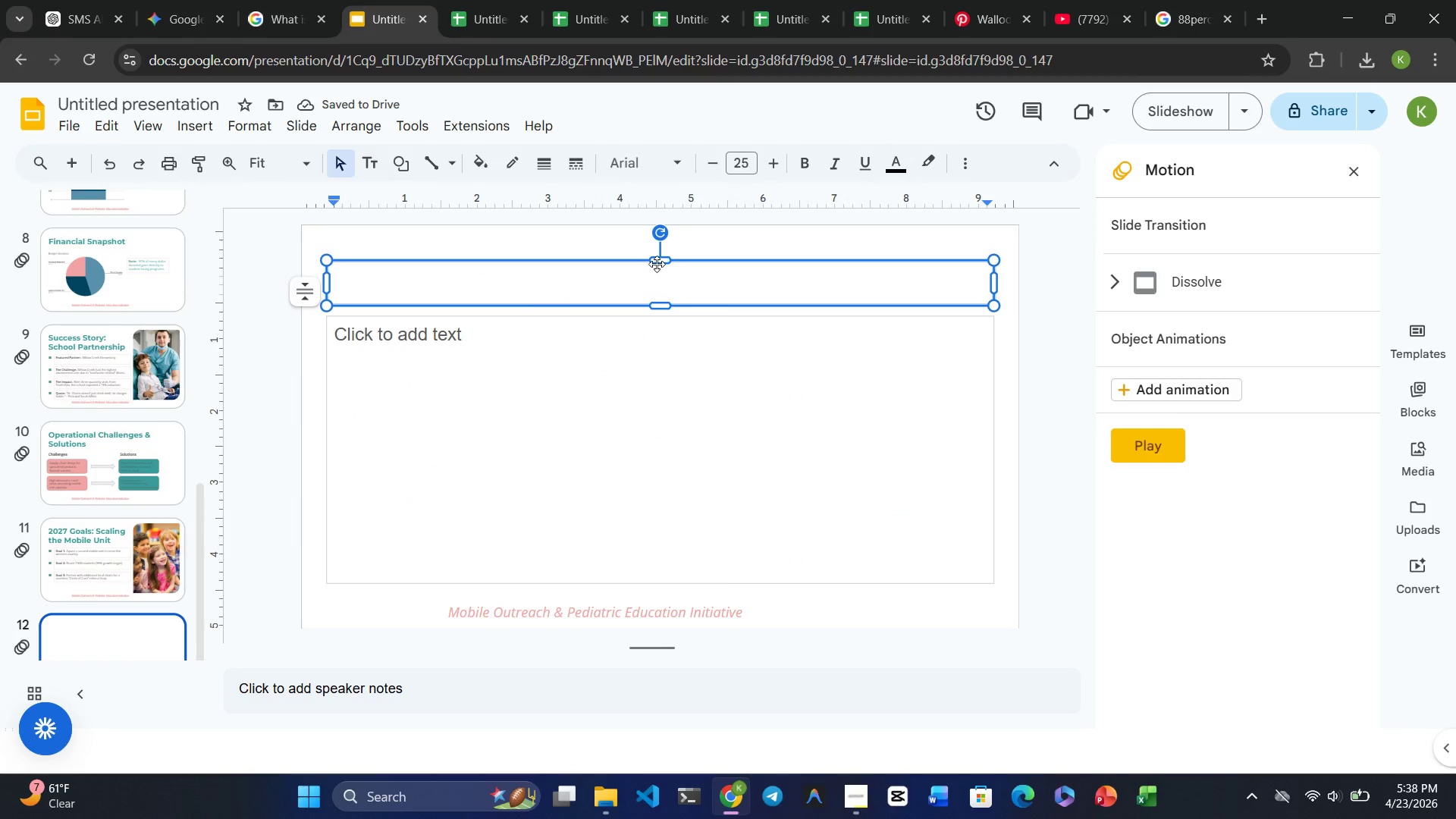 
left_click([657, 264])
 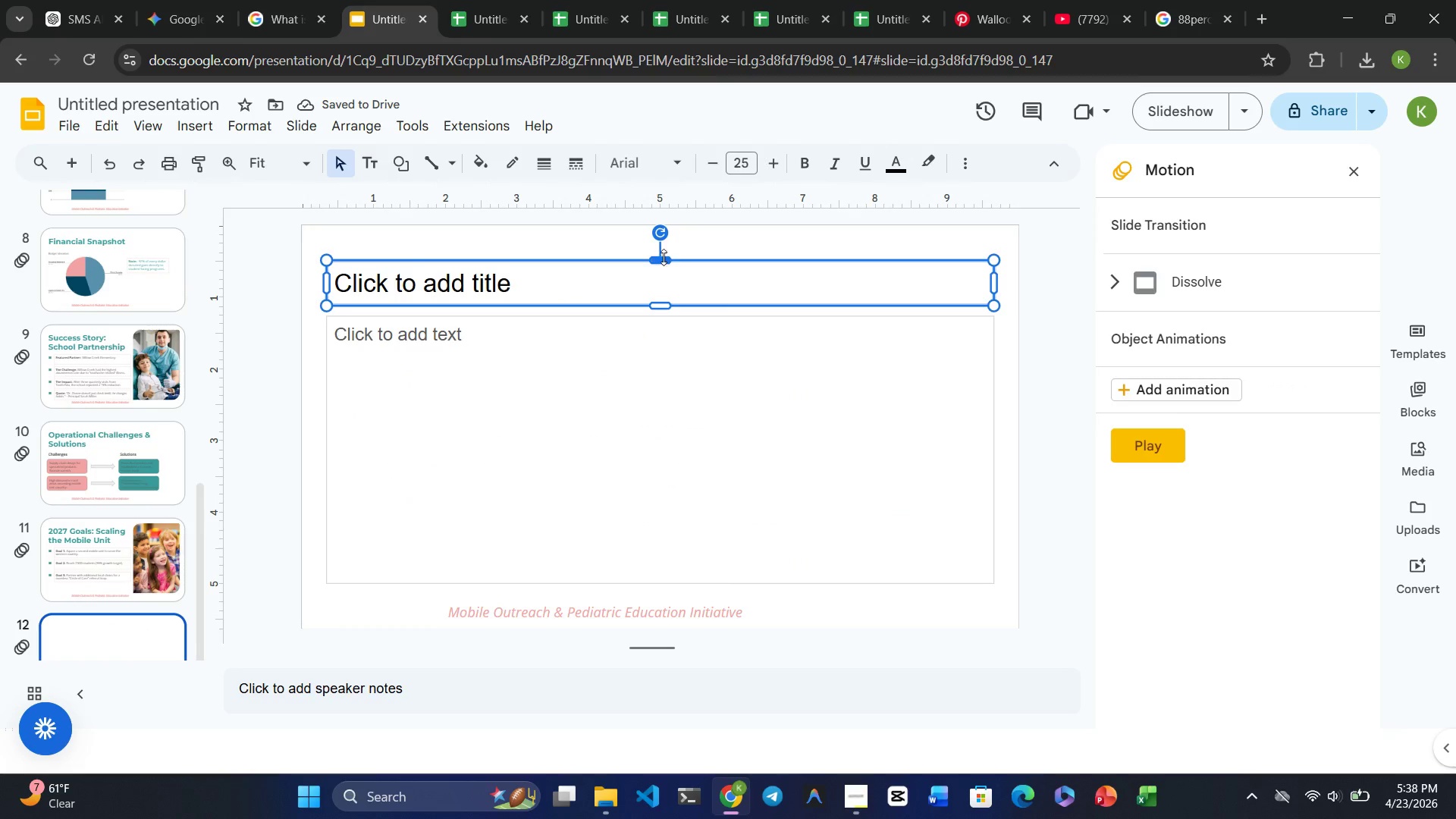 
left_click([662, 260])
 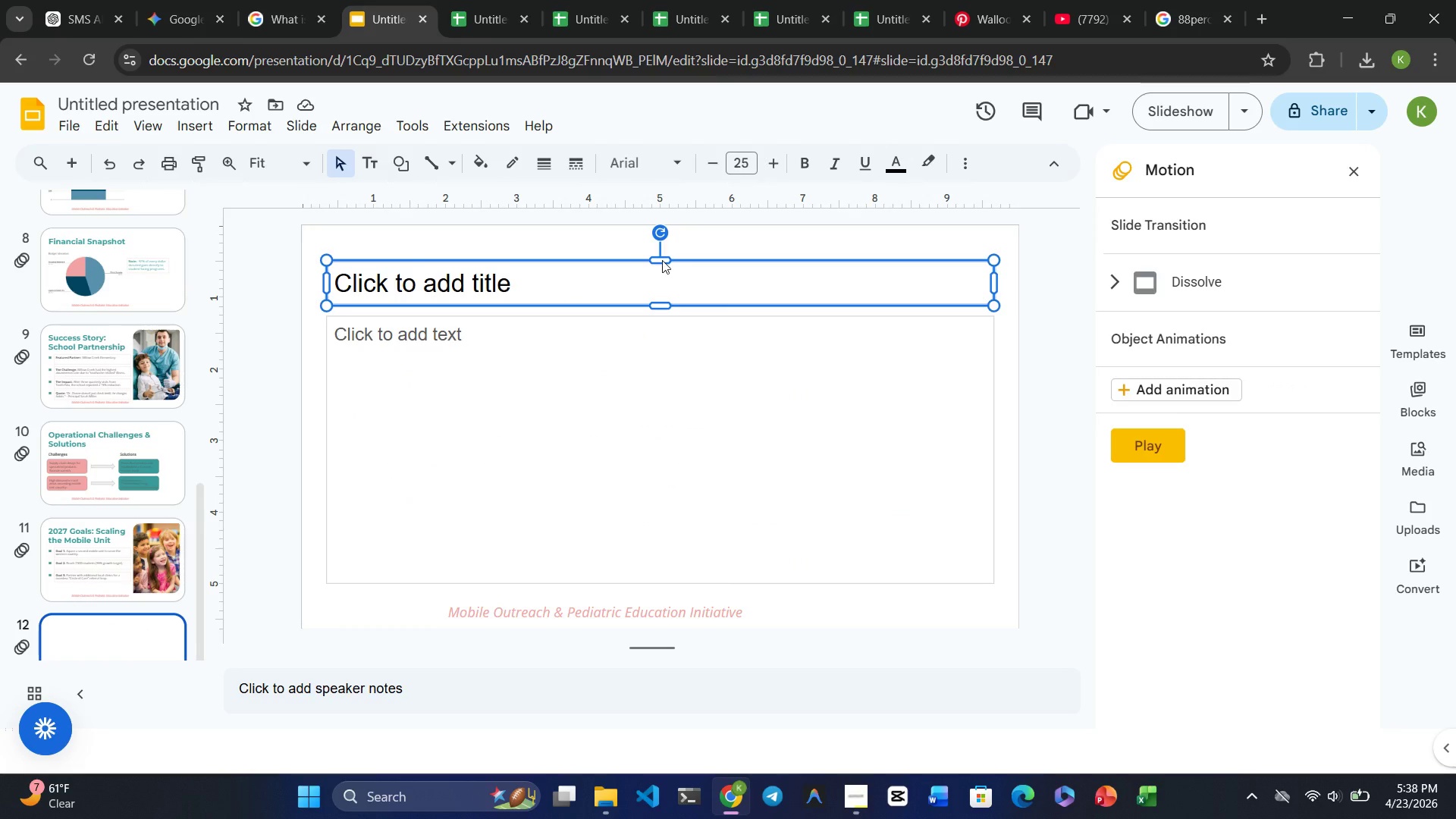 
key(Delete)
 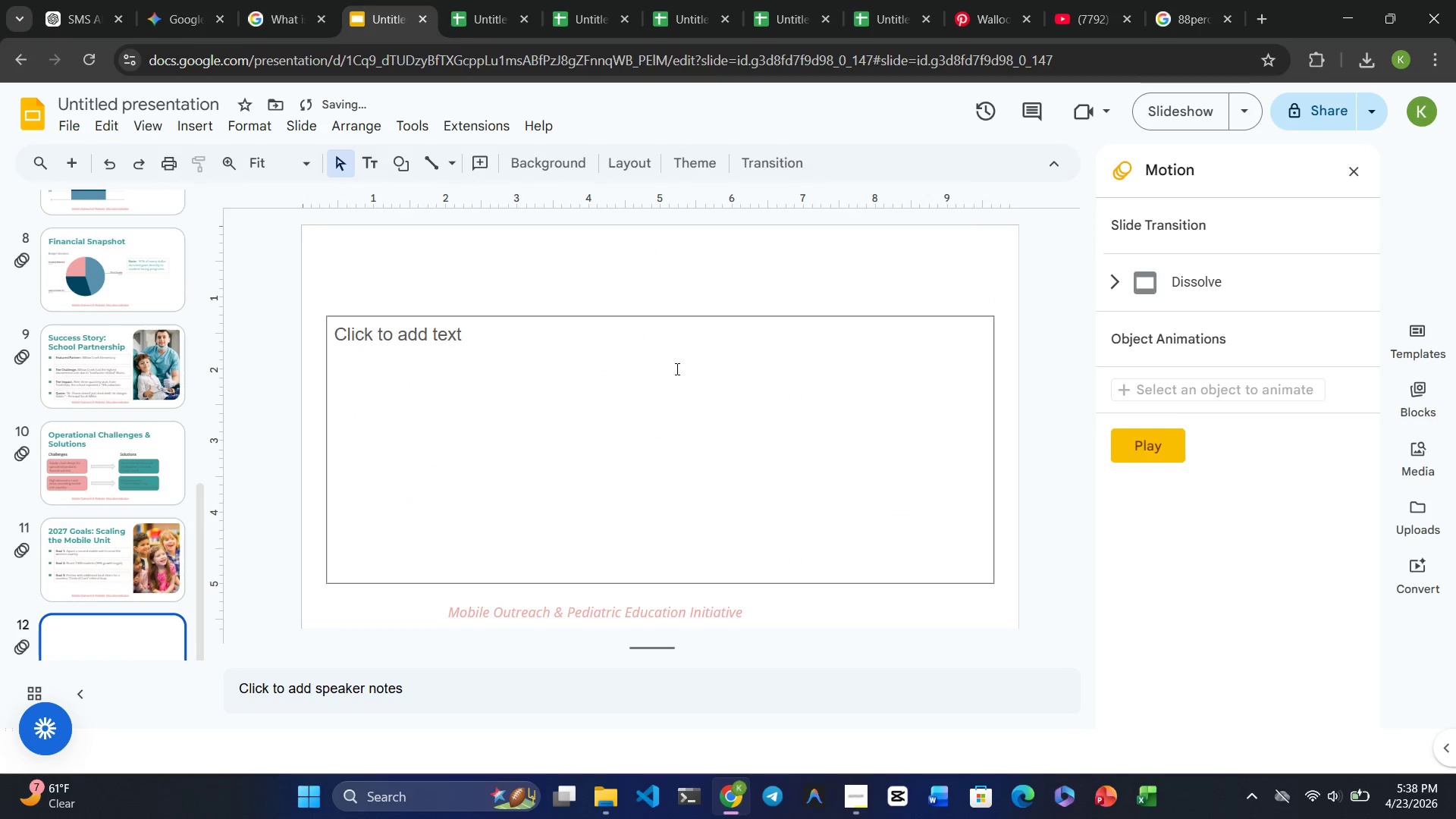 
left_click([676, 369])
 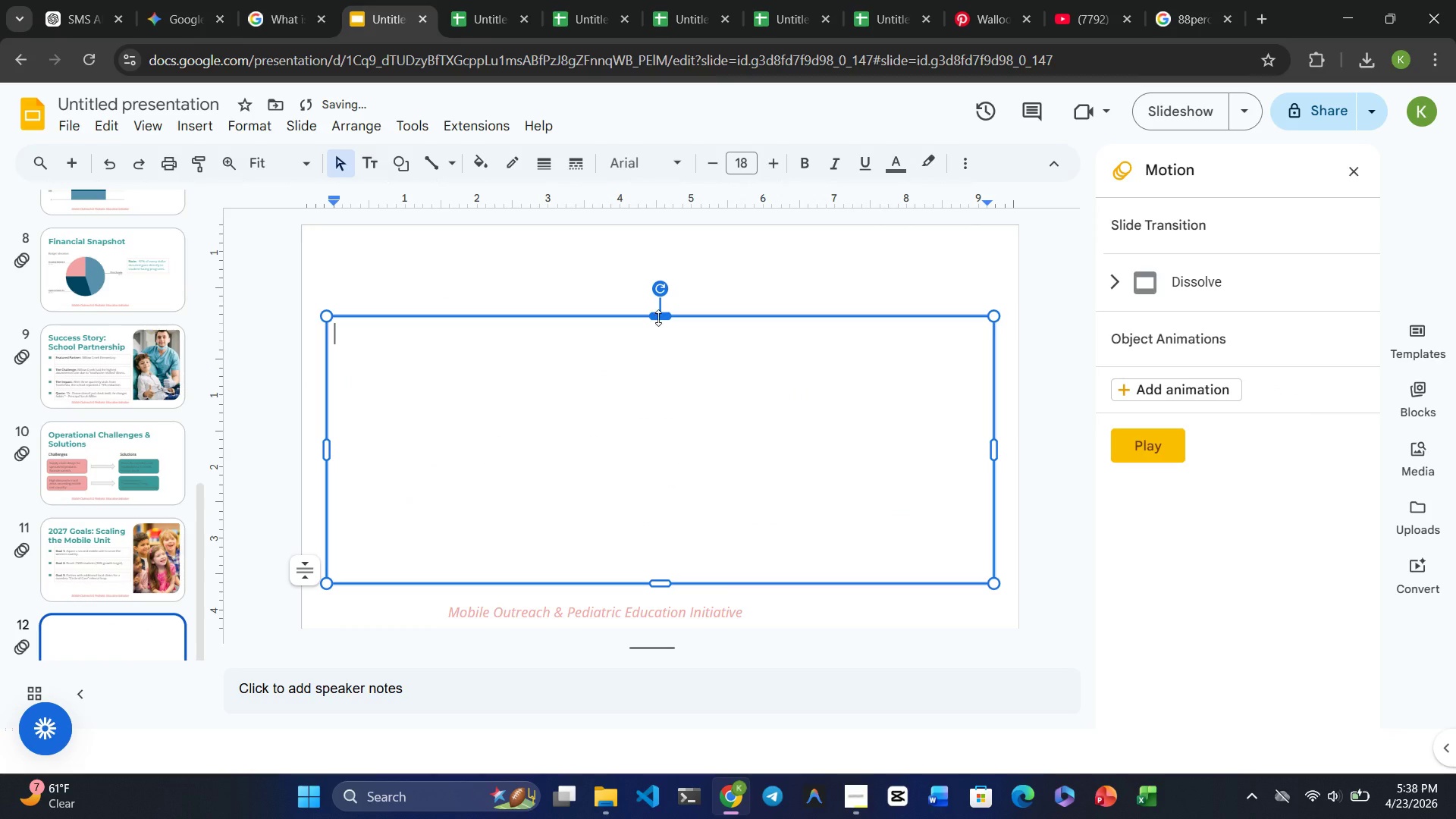 
left_click([659, 318])
 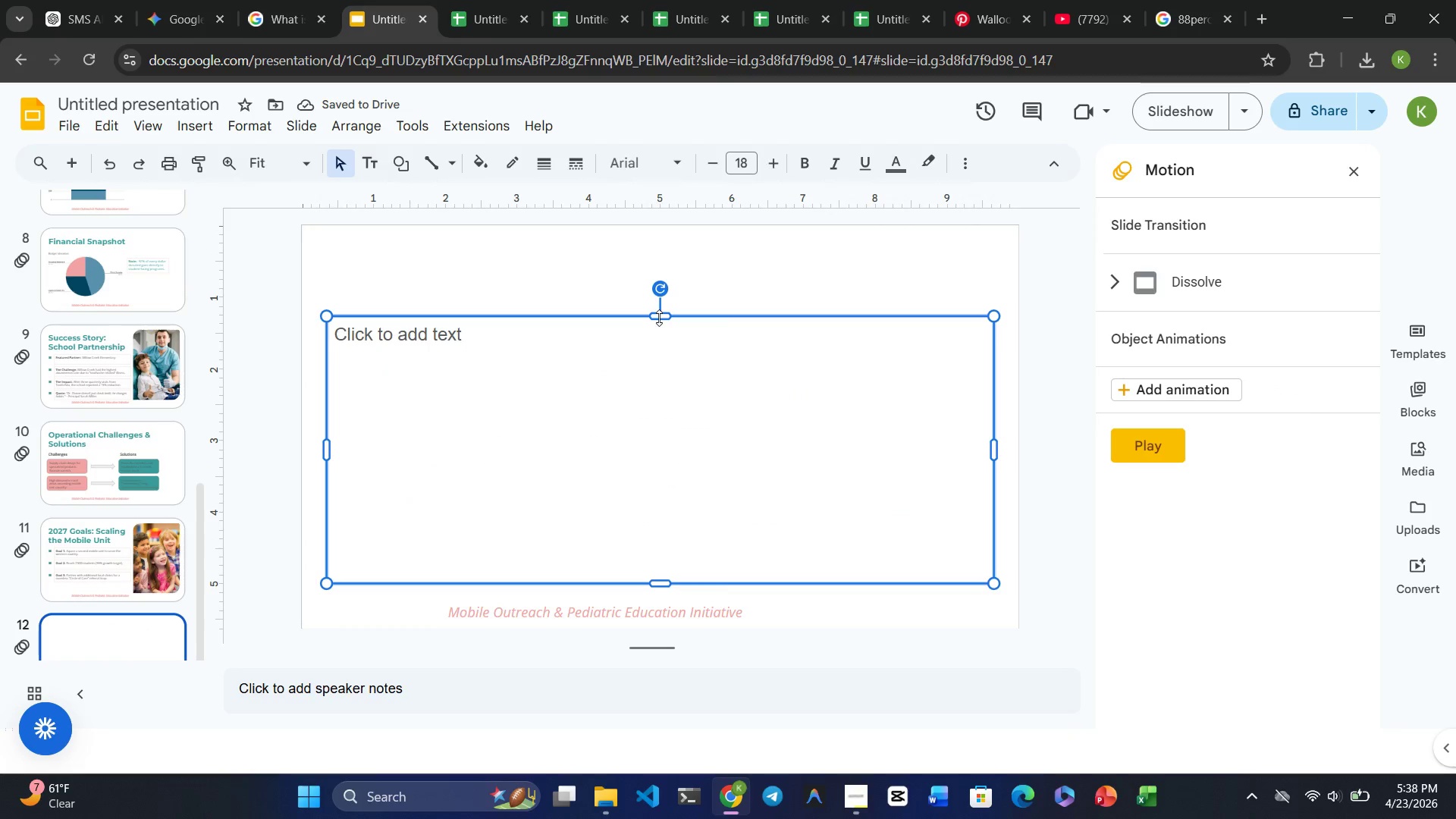 
key(Delete)
 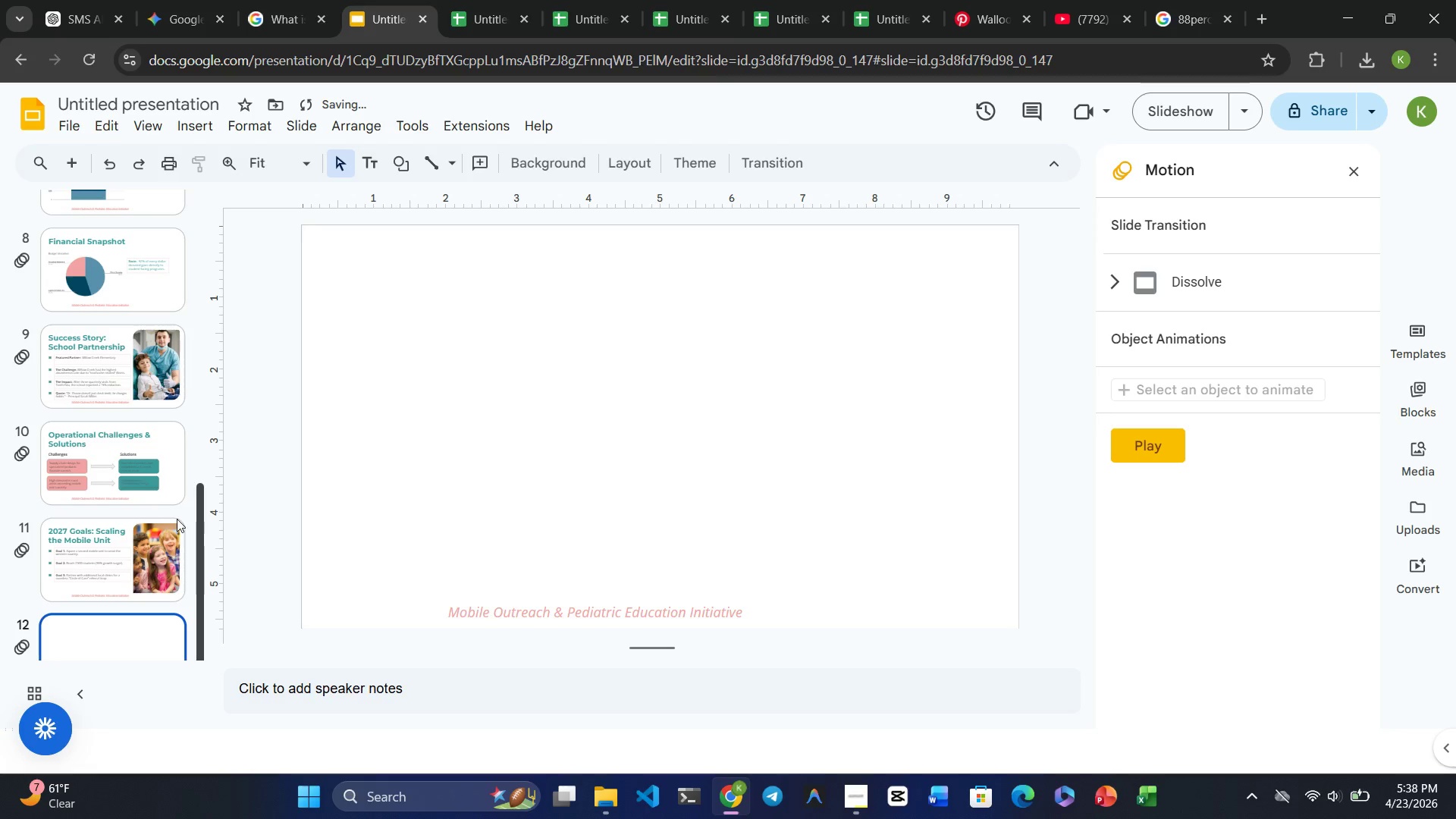 
left_click([105, 559])
 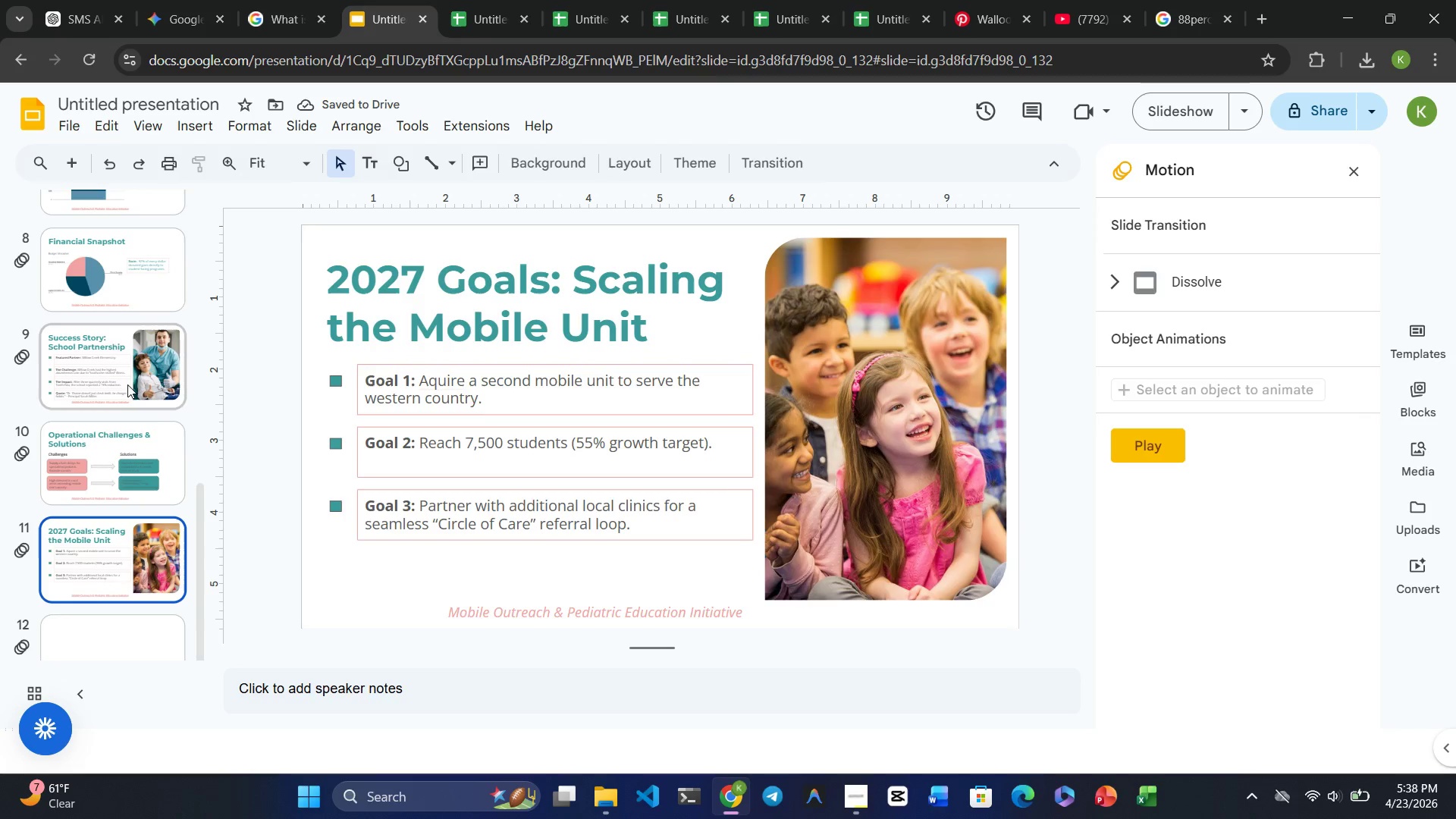 
left_click([97, 244])
 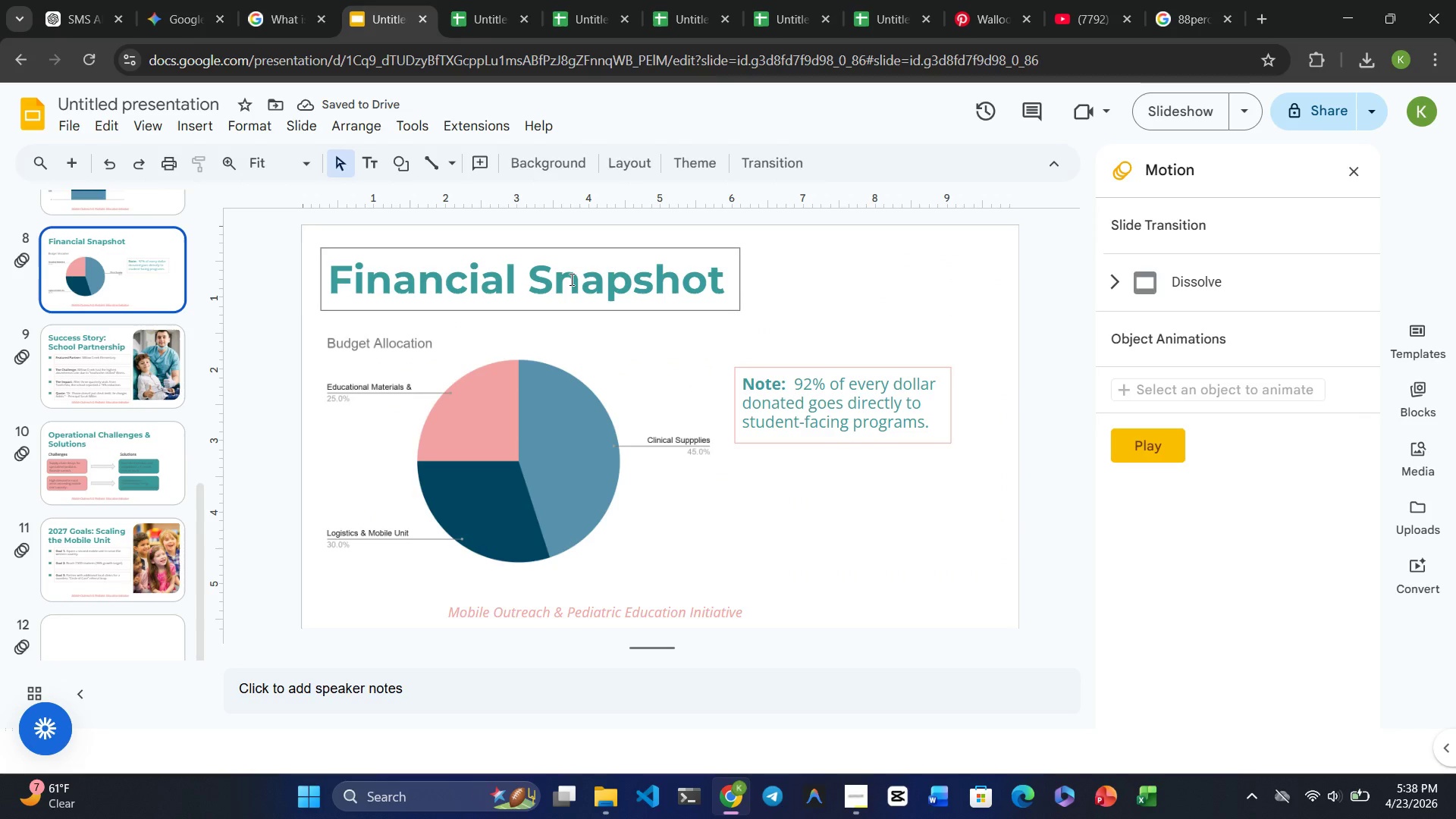 
left_click([570, 279])
 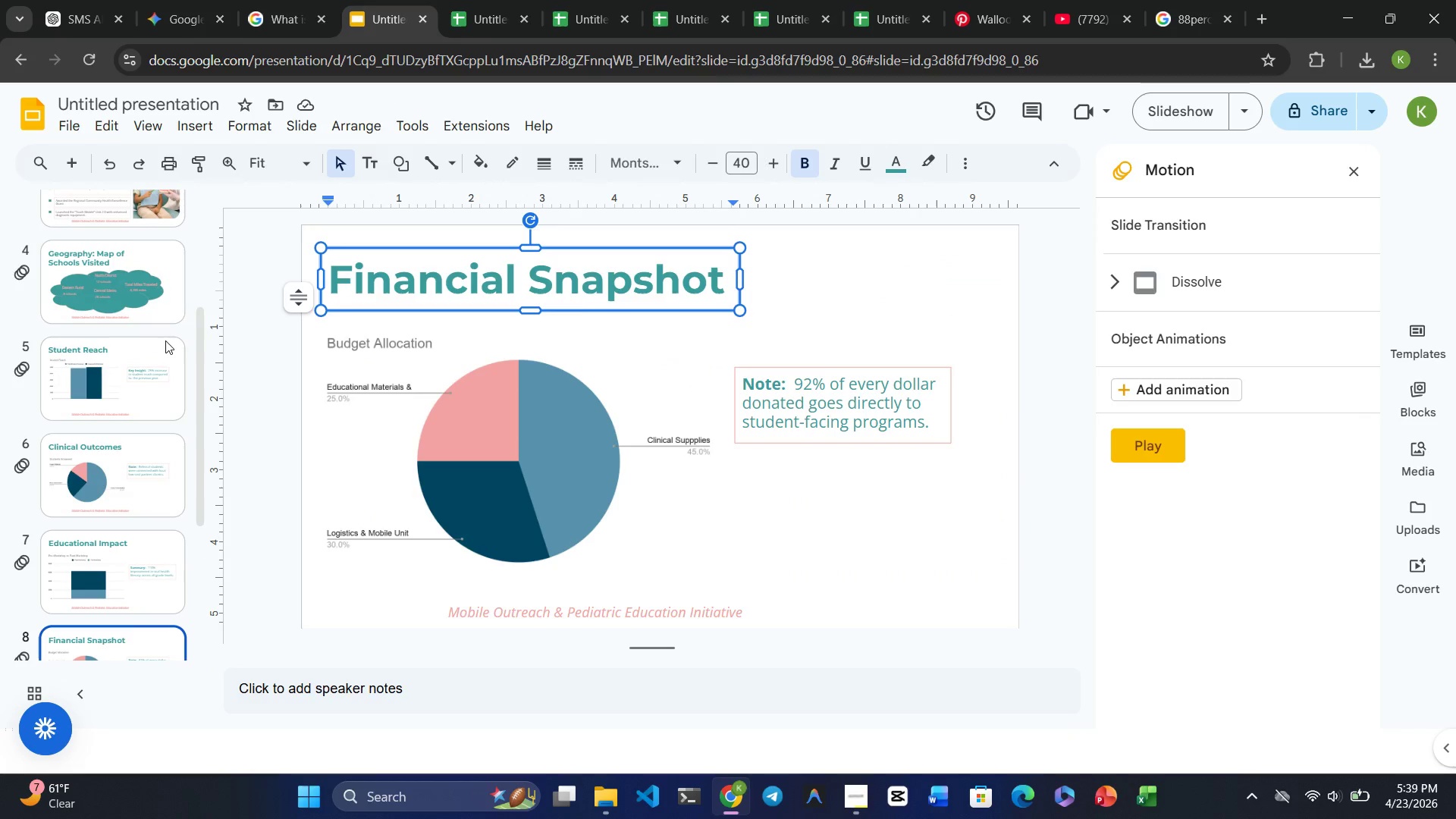 
key(Control+ControlRight)
 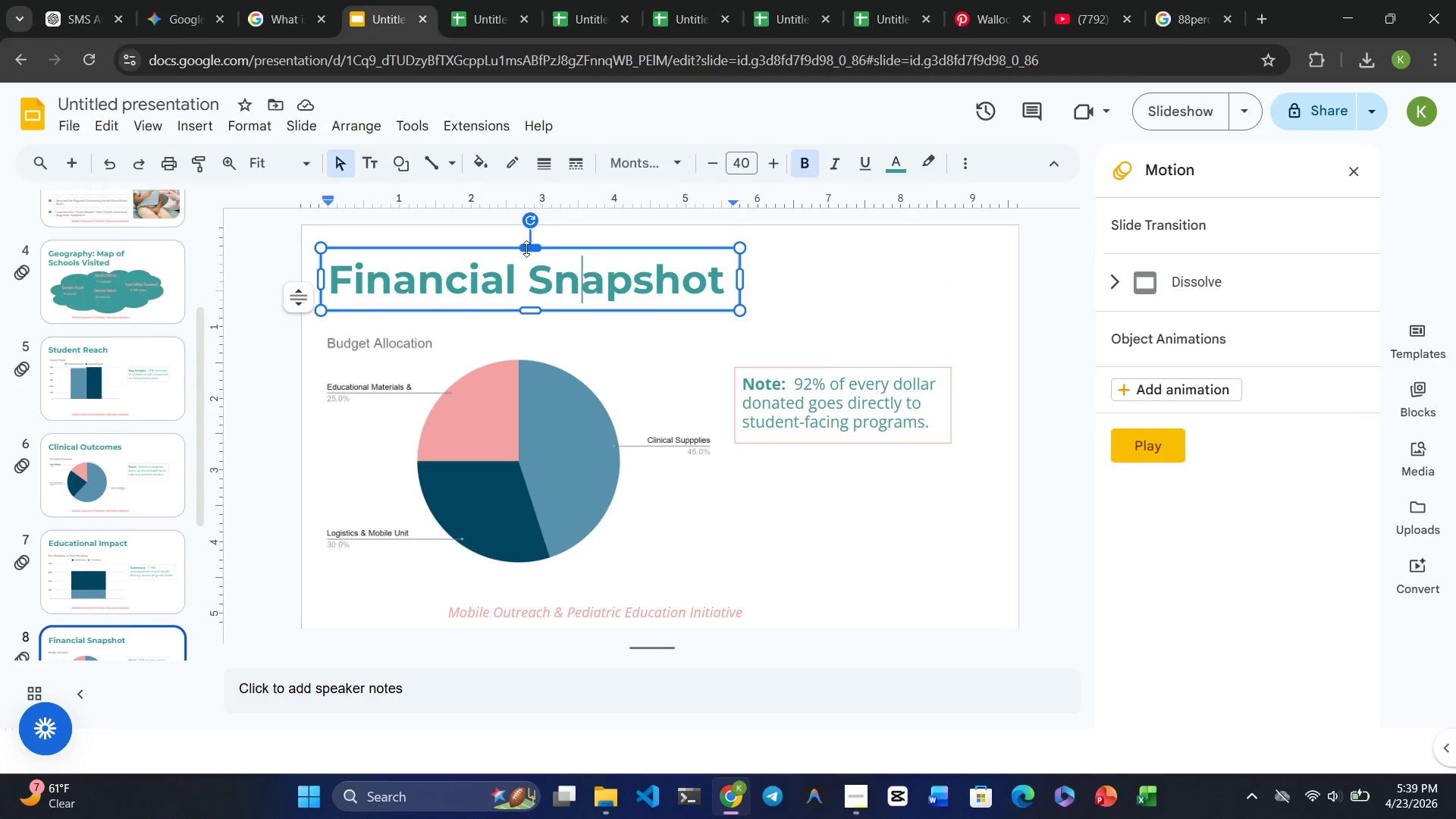 
left_click([528, 249])
 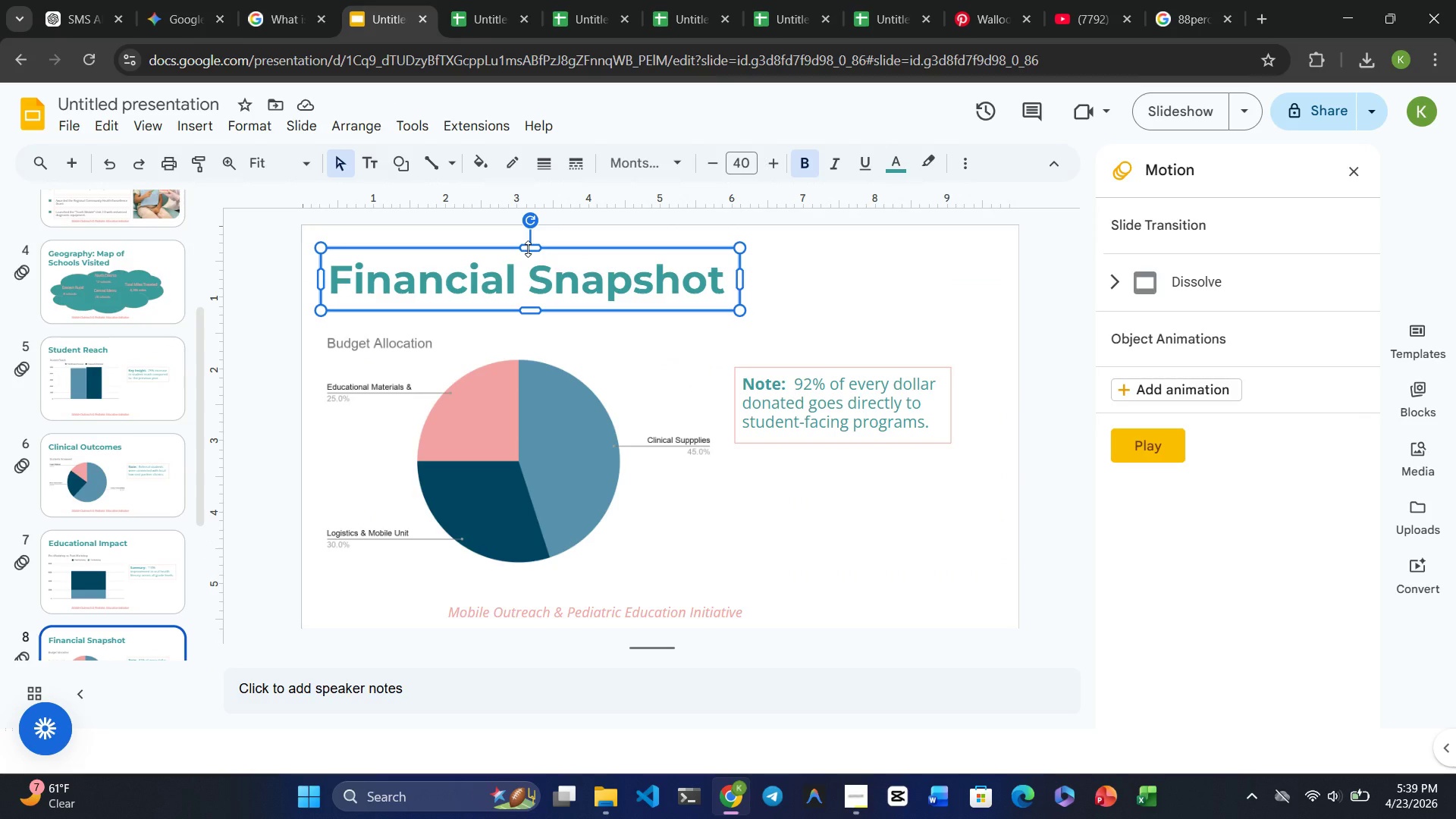 
key(Control+ControlRight)
 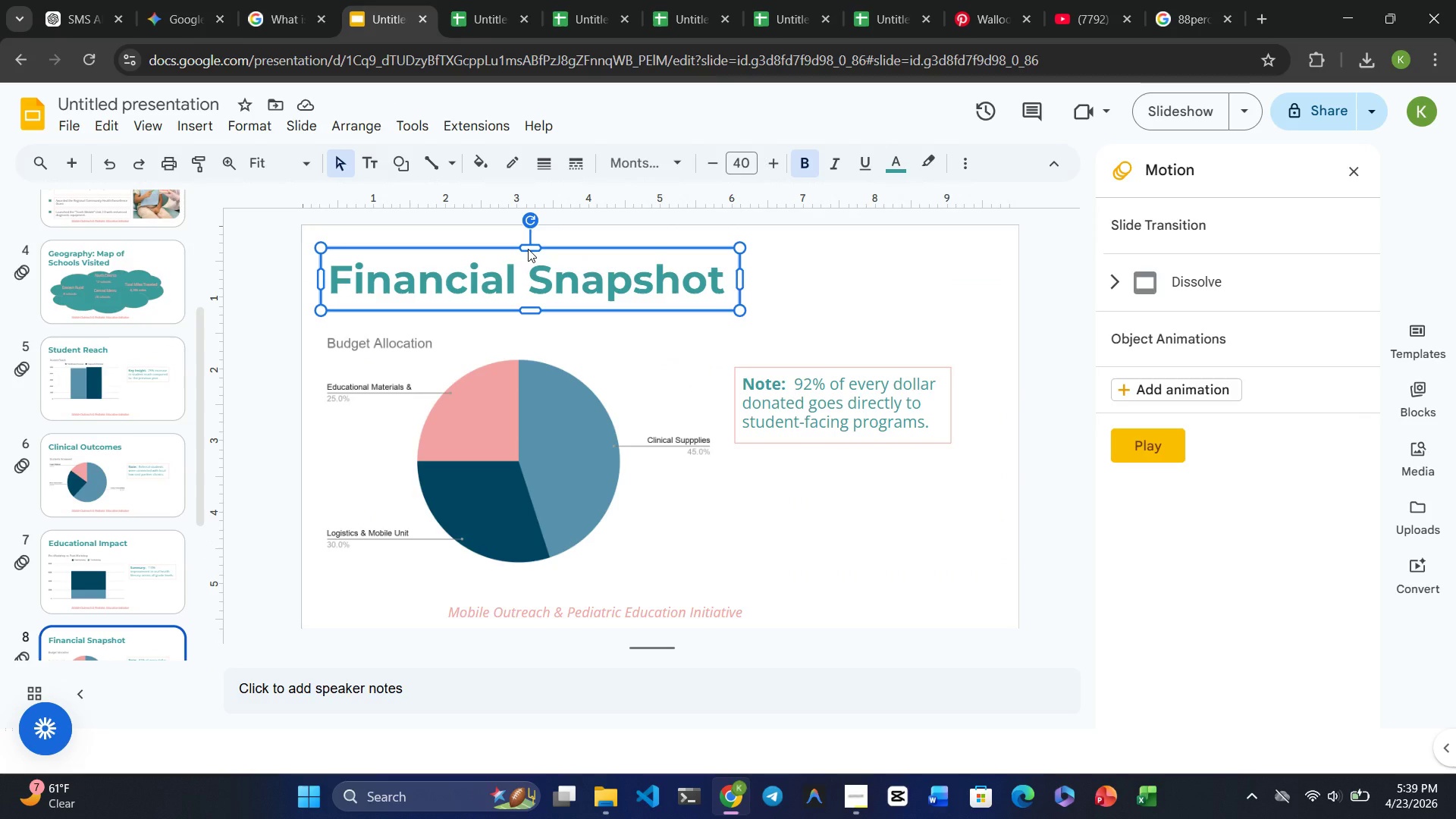 
key(Control+C)
 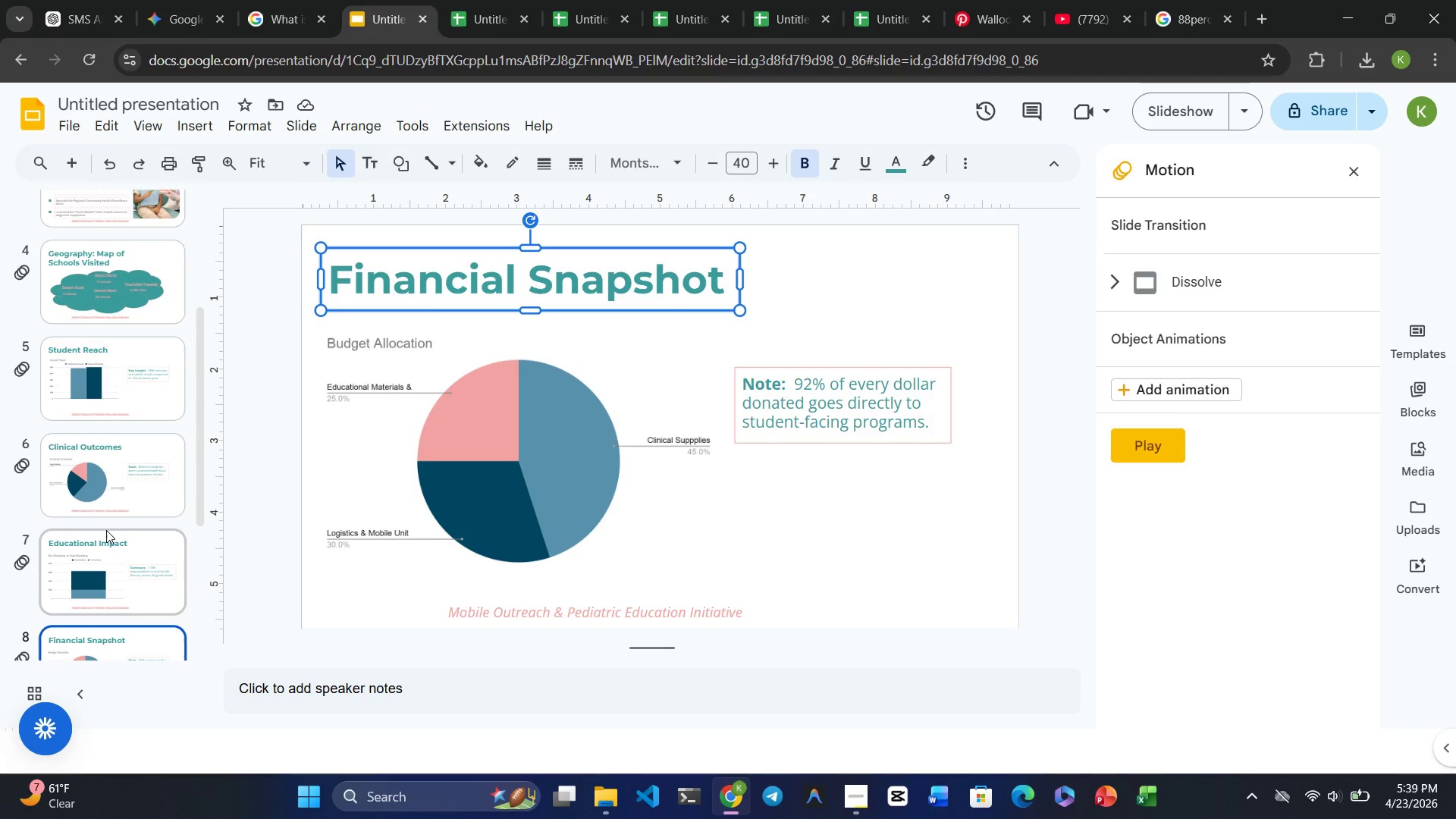 
mouse_move([88, 568])
 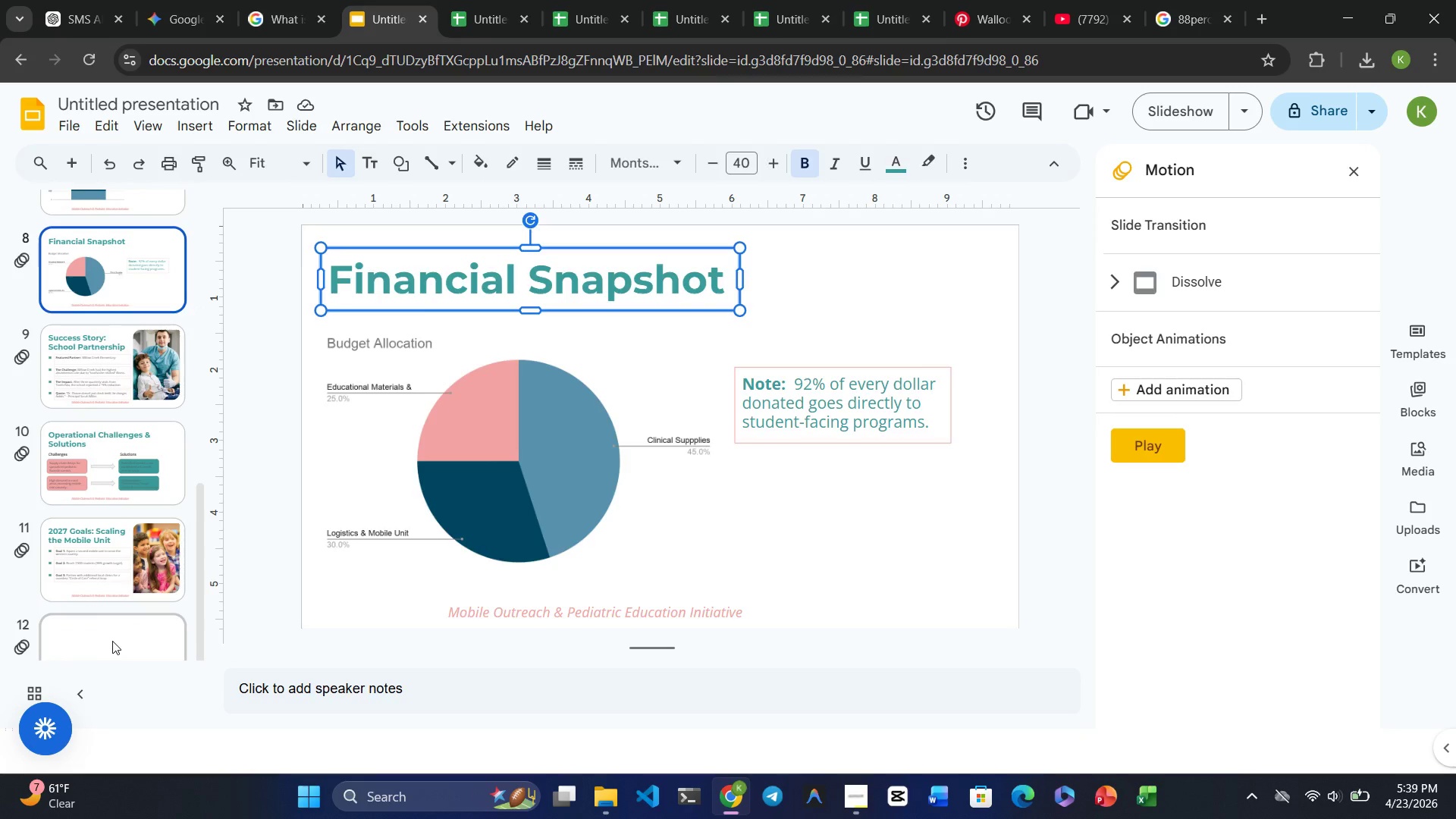 
left_click([113, 643])
 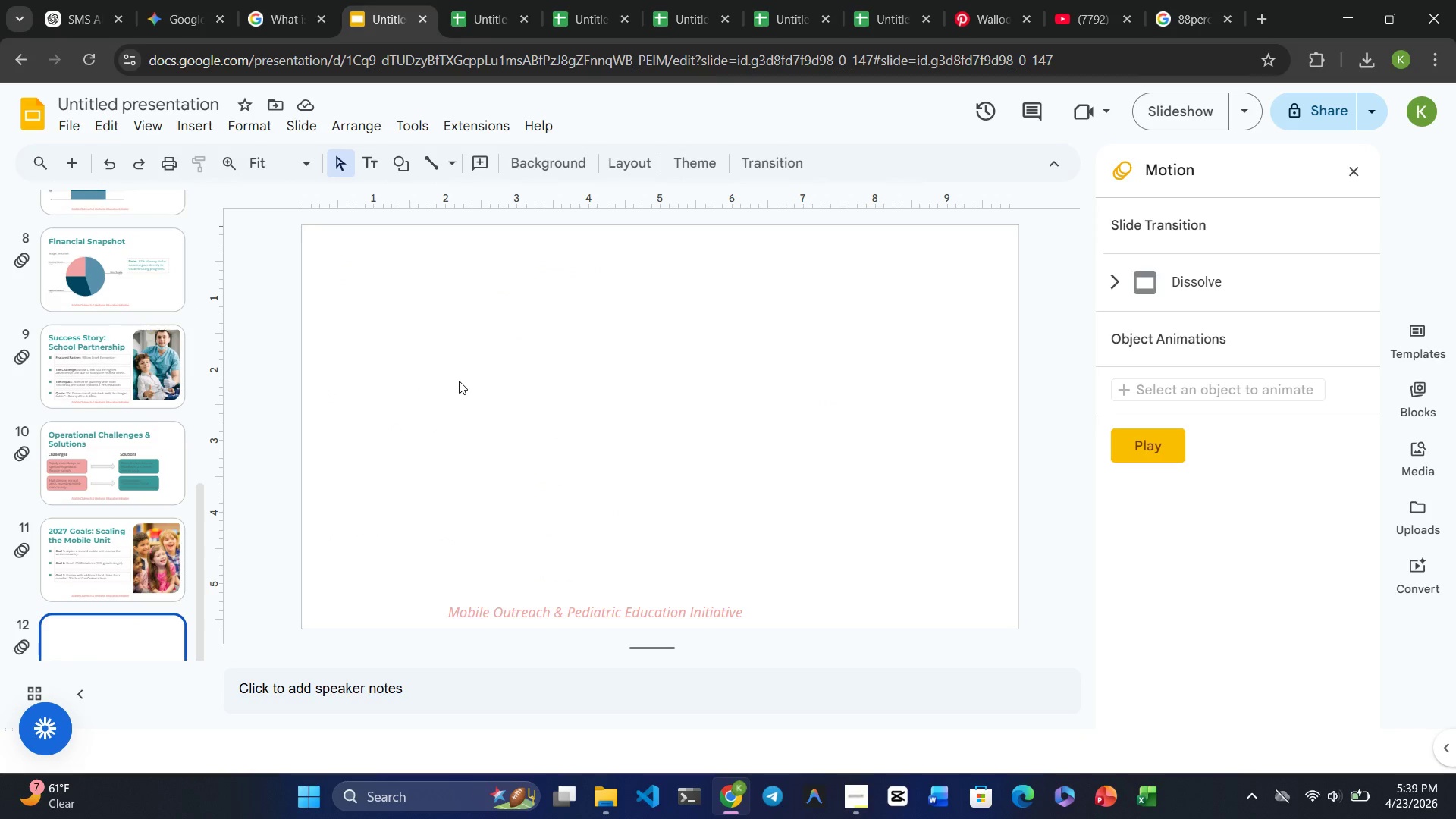 
left_click([459, 381])
 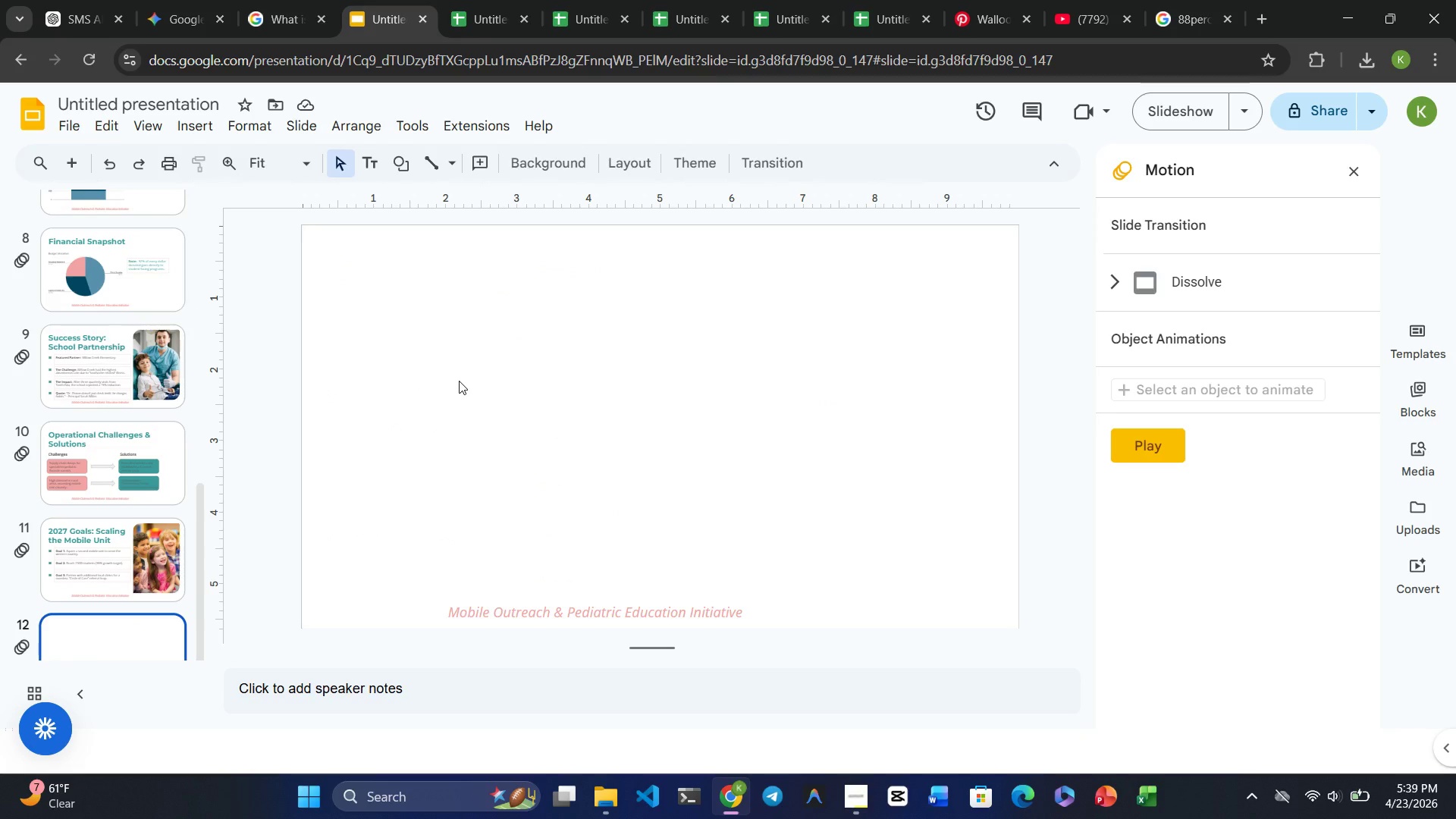 
key(Control+V)
 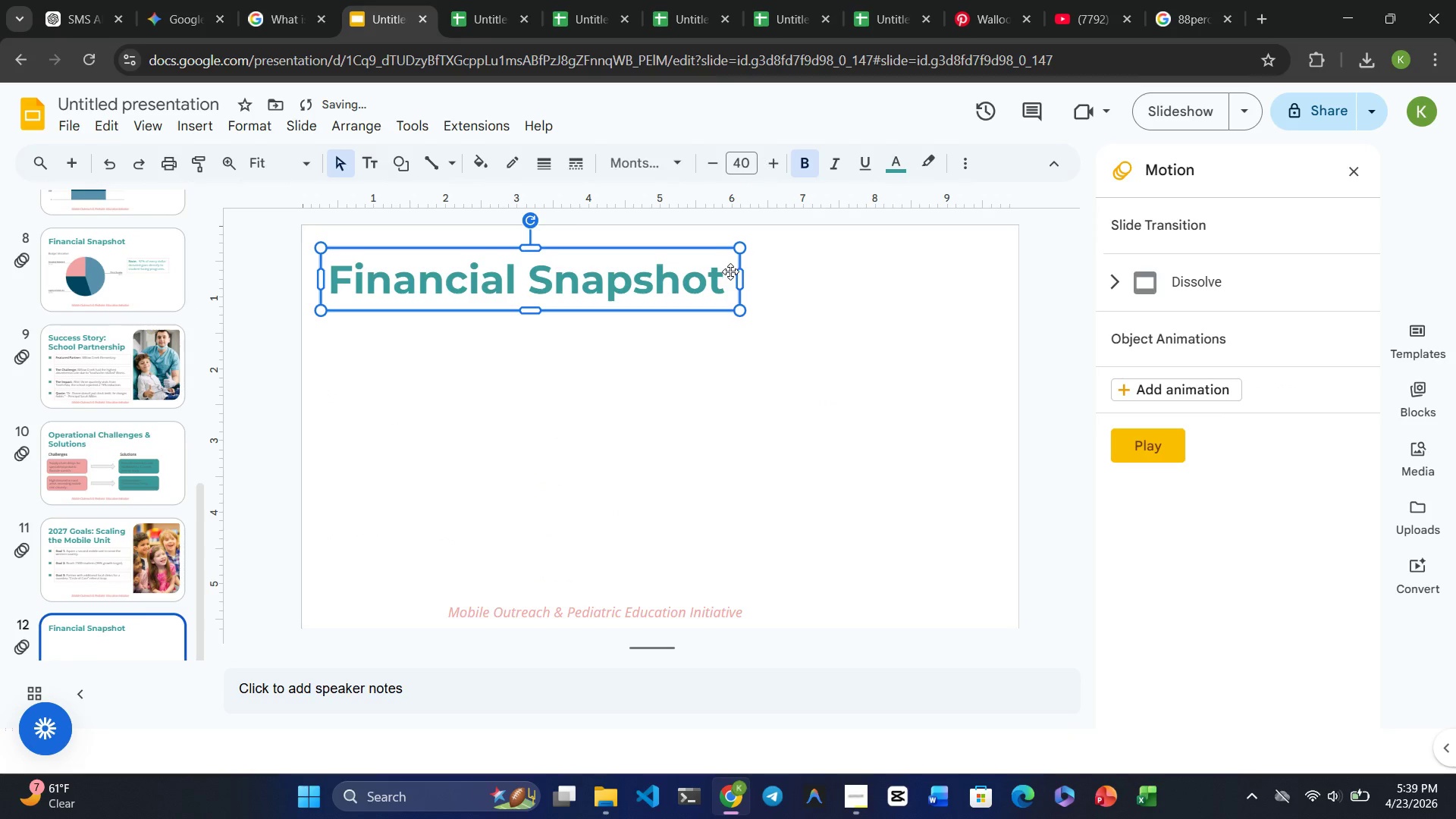 
double_click([719, 276])
 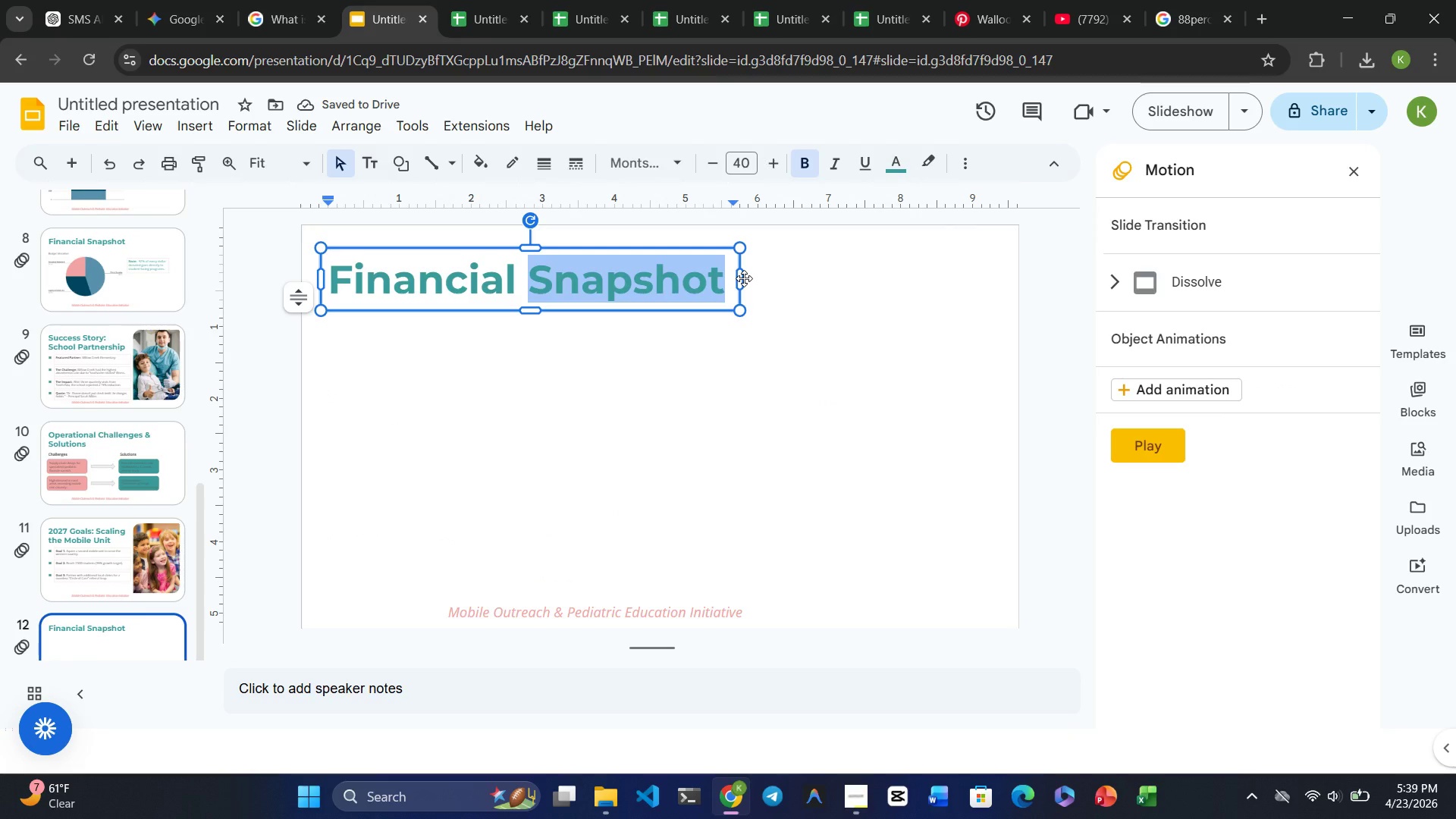 
left_click_drag(start_coordinate=[744, 278], to_coordinate=[885, 291])
 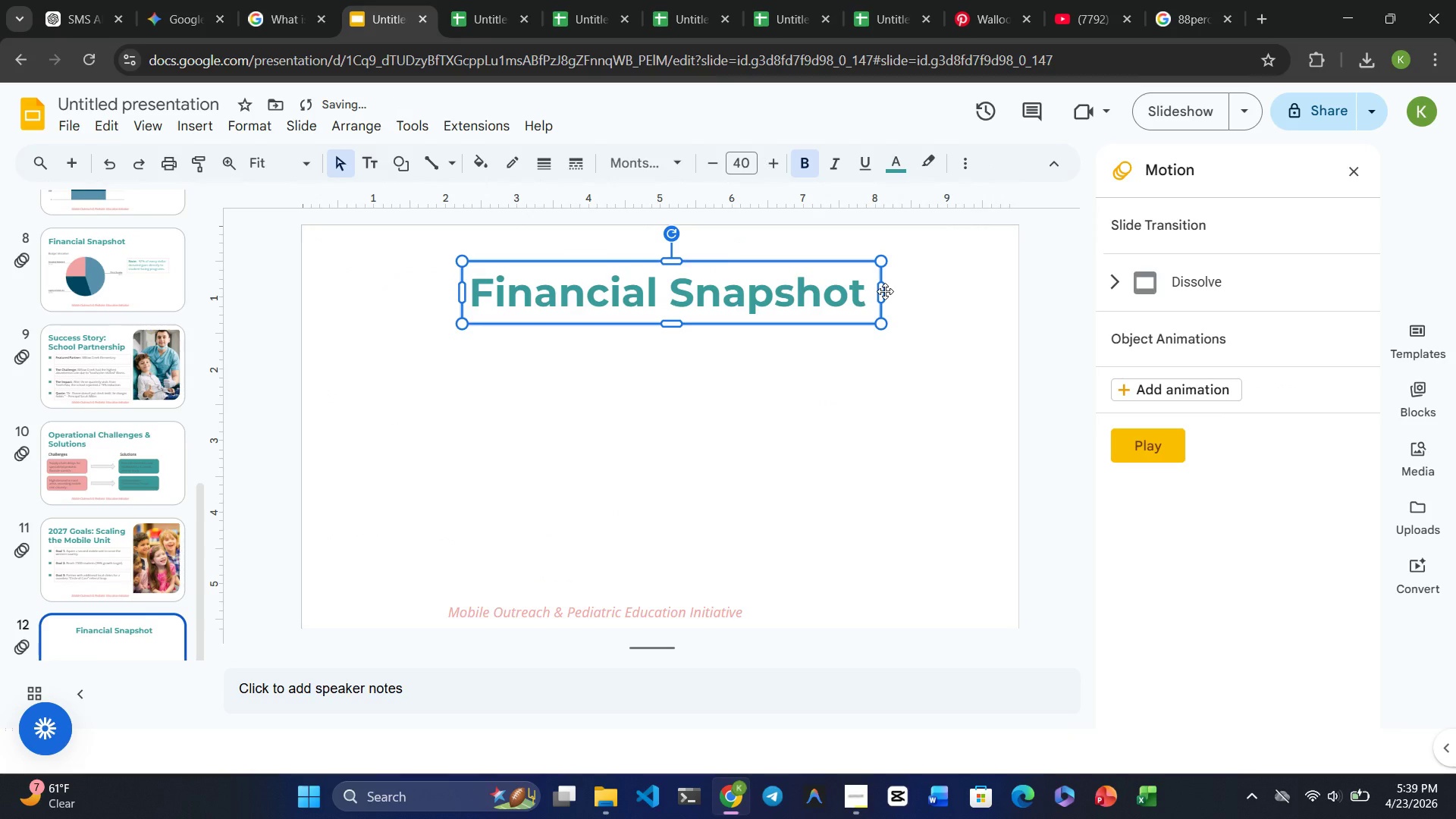 
key(Control+Z)
 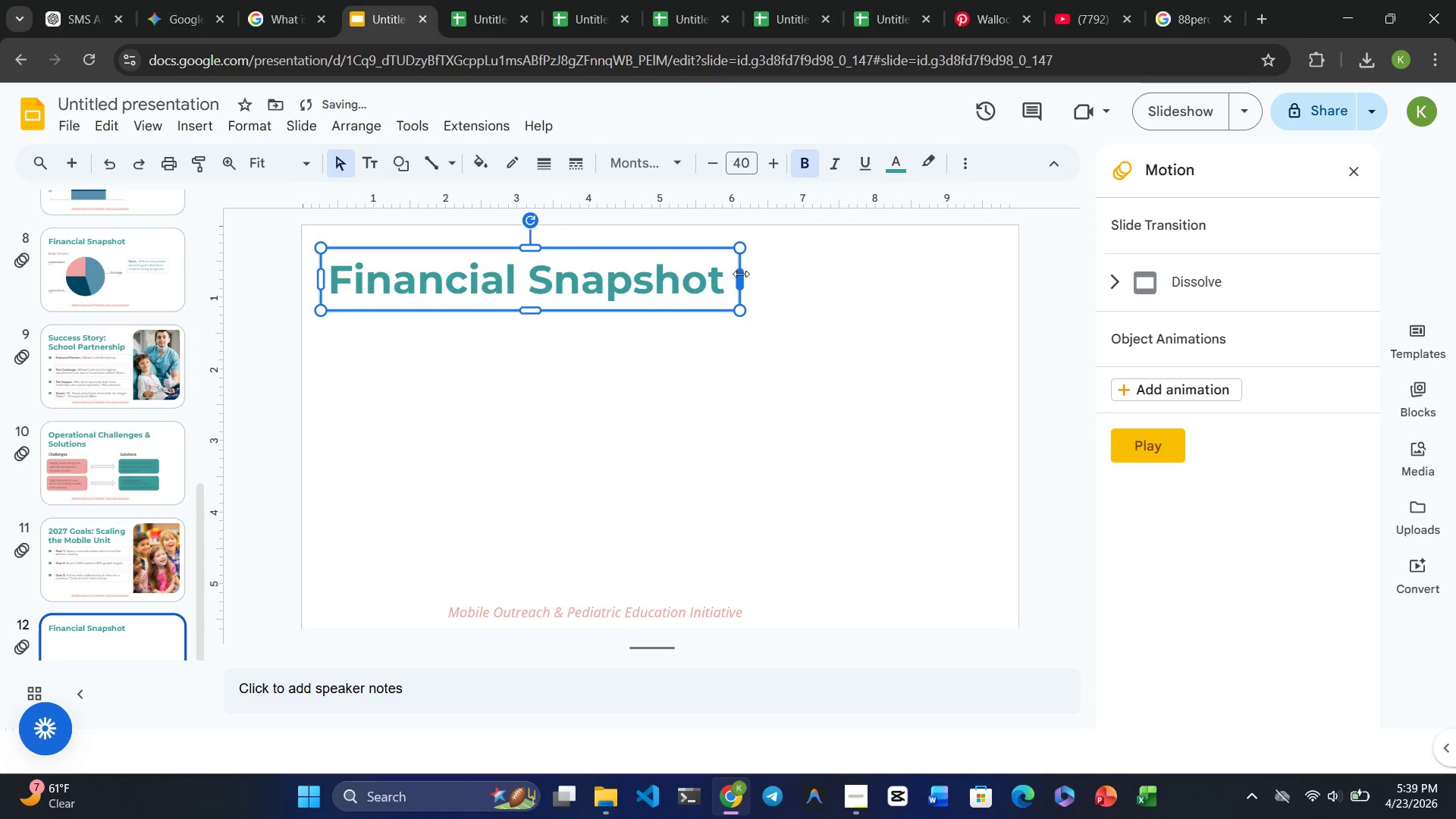 
left_click_drag(start_coordinate=[741, 277], to_coordinate=[927, 278])
 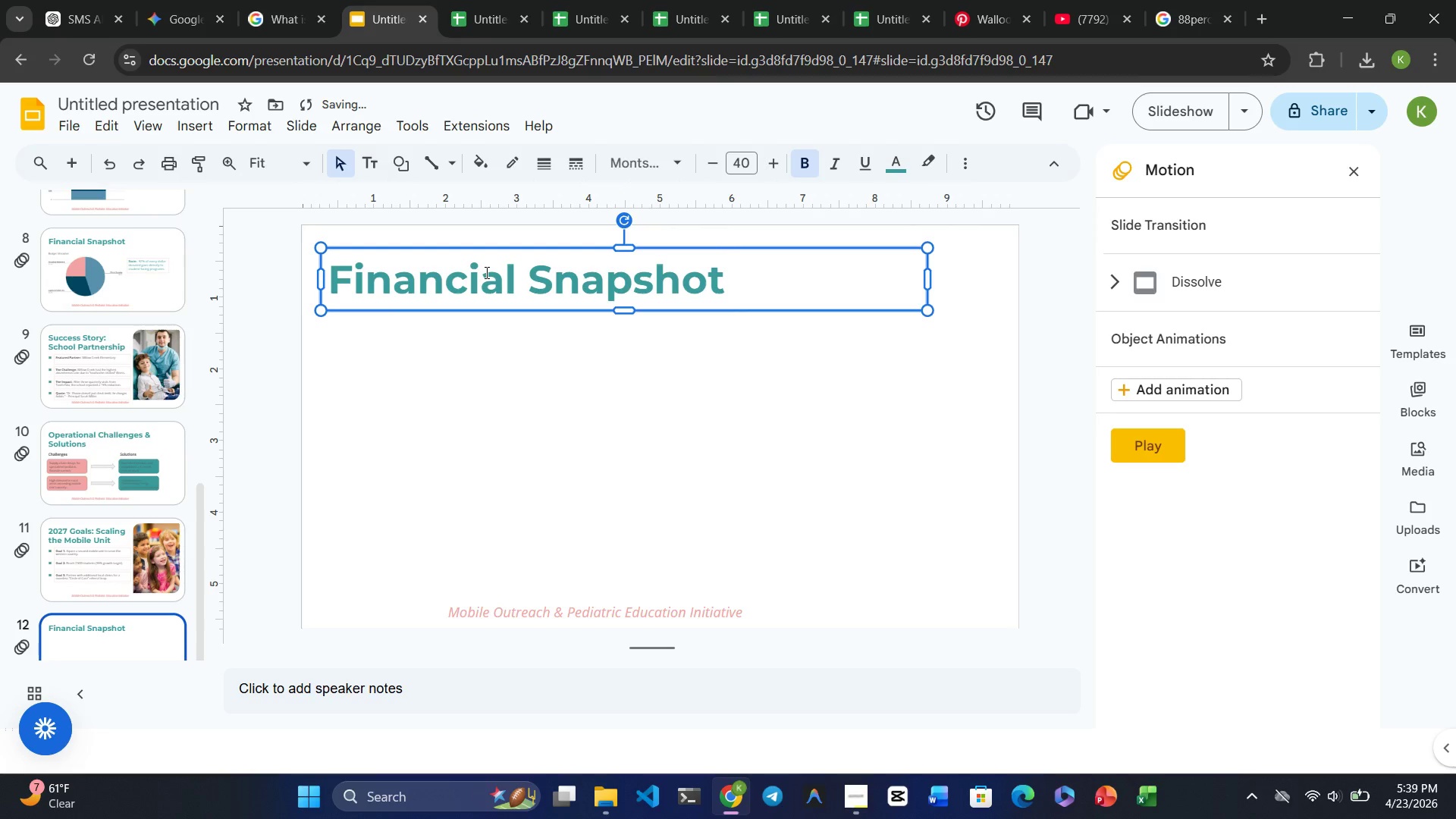 
double_click([483, 272])
 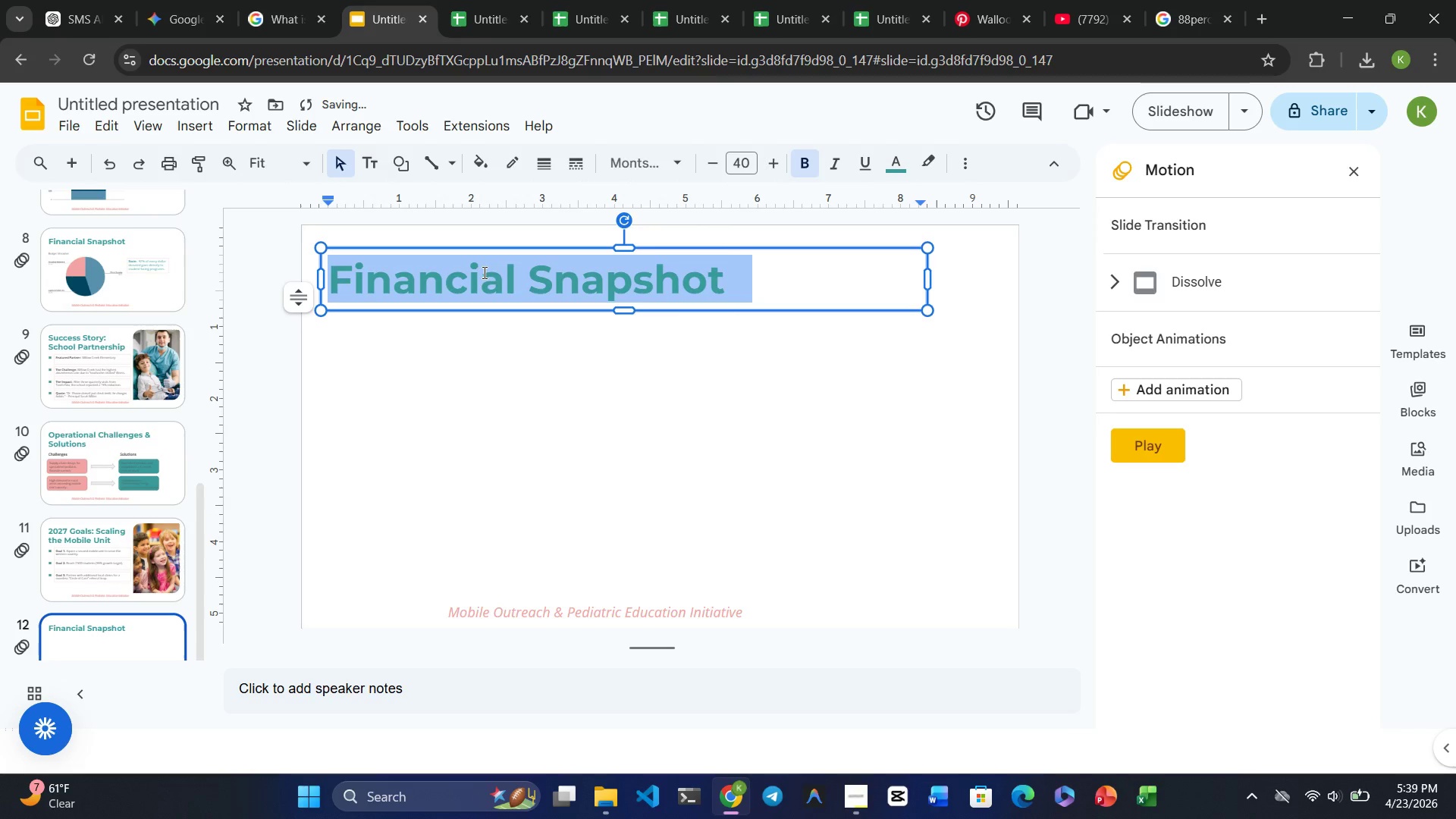 
triple_click([483, 272])
 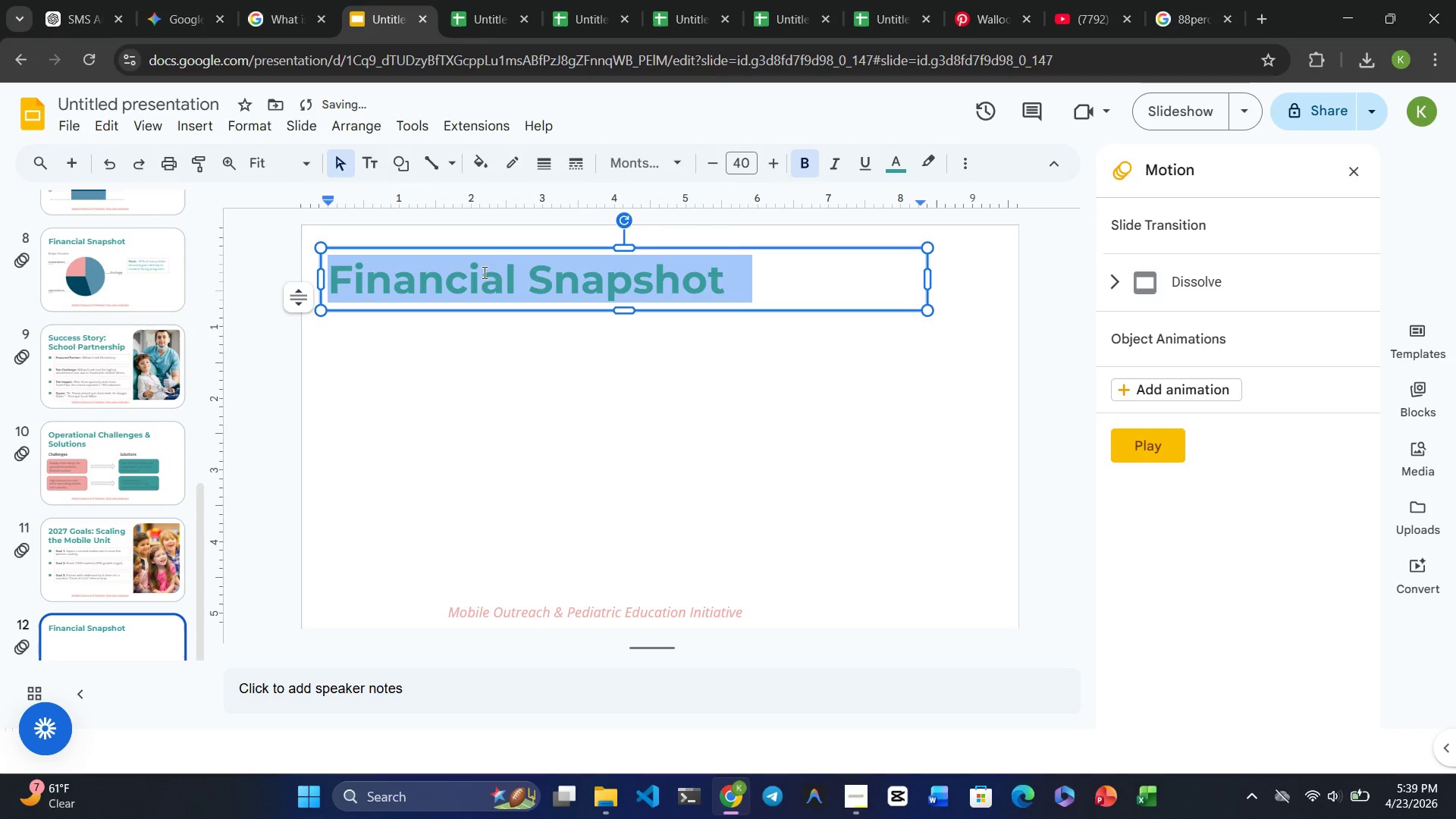 
type(Contact & Call to a)
key(Backspace)
type(Acton)
 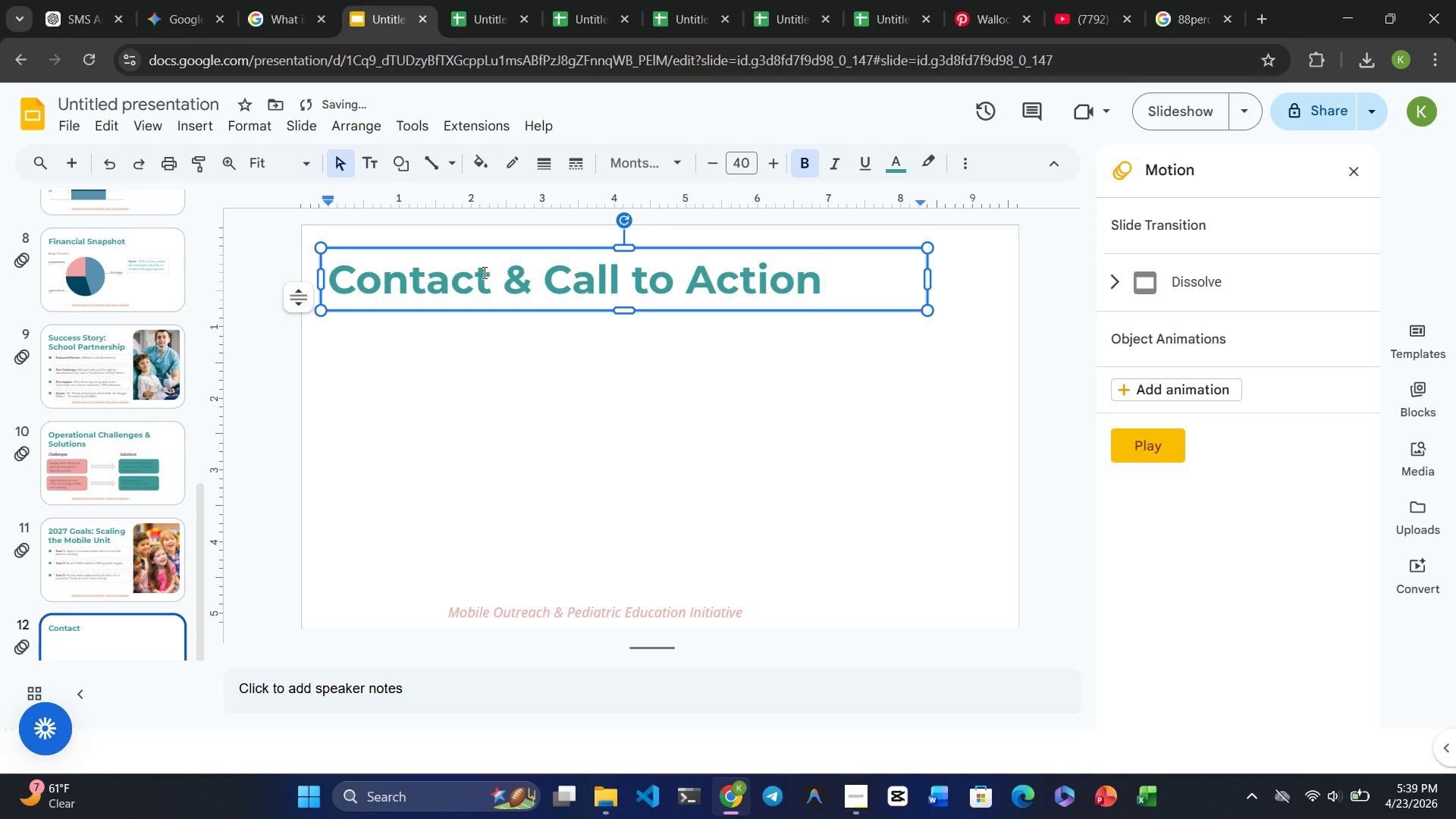 
hold_key(key=I, duration=0.34)
 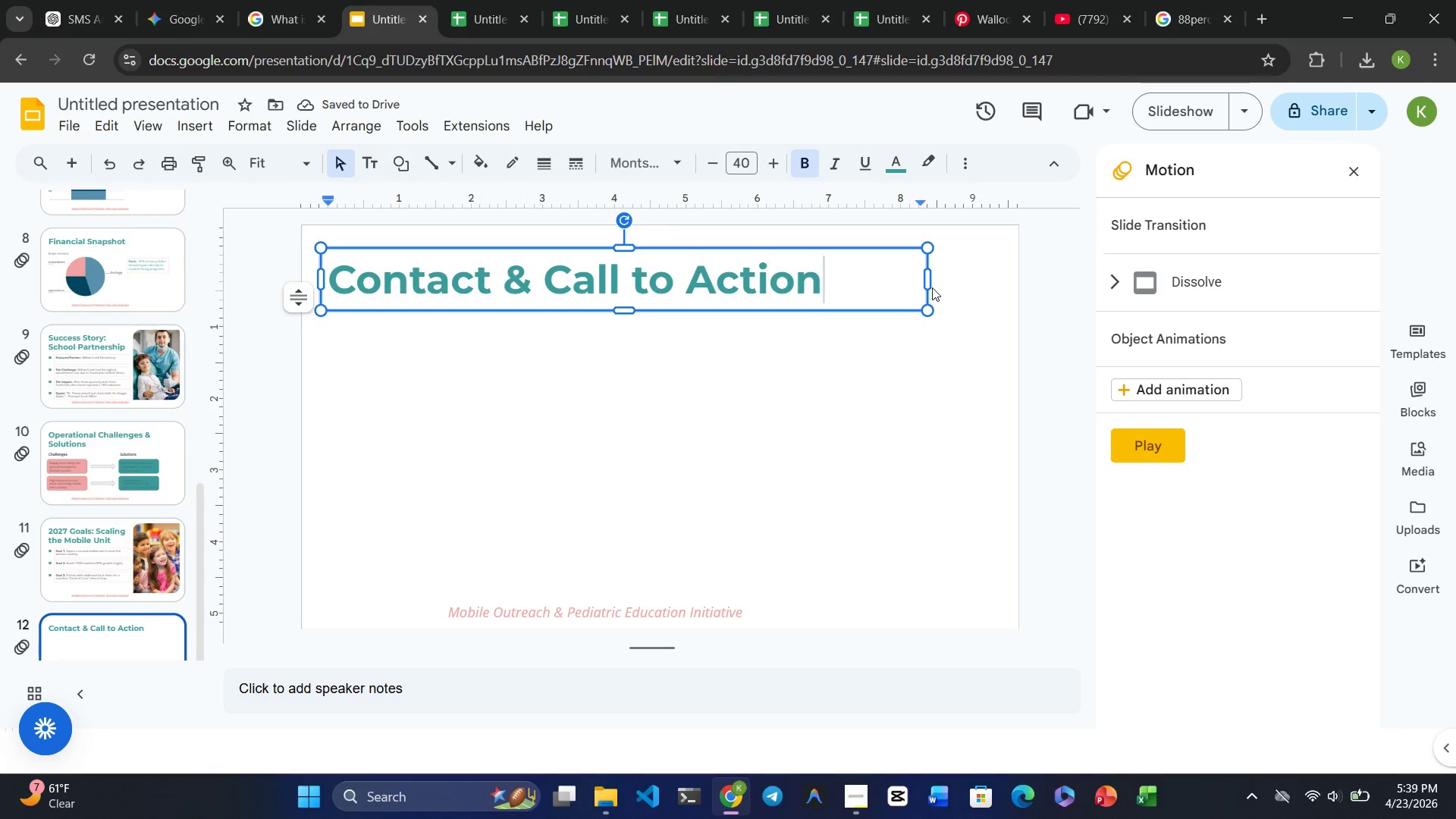 
left_click_drag(start_coordinate=[925, 279], to_coordinate=[851, 282])
 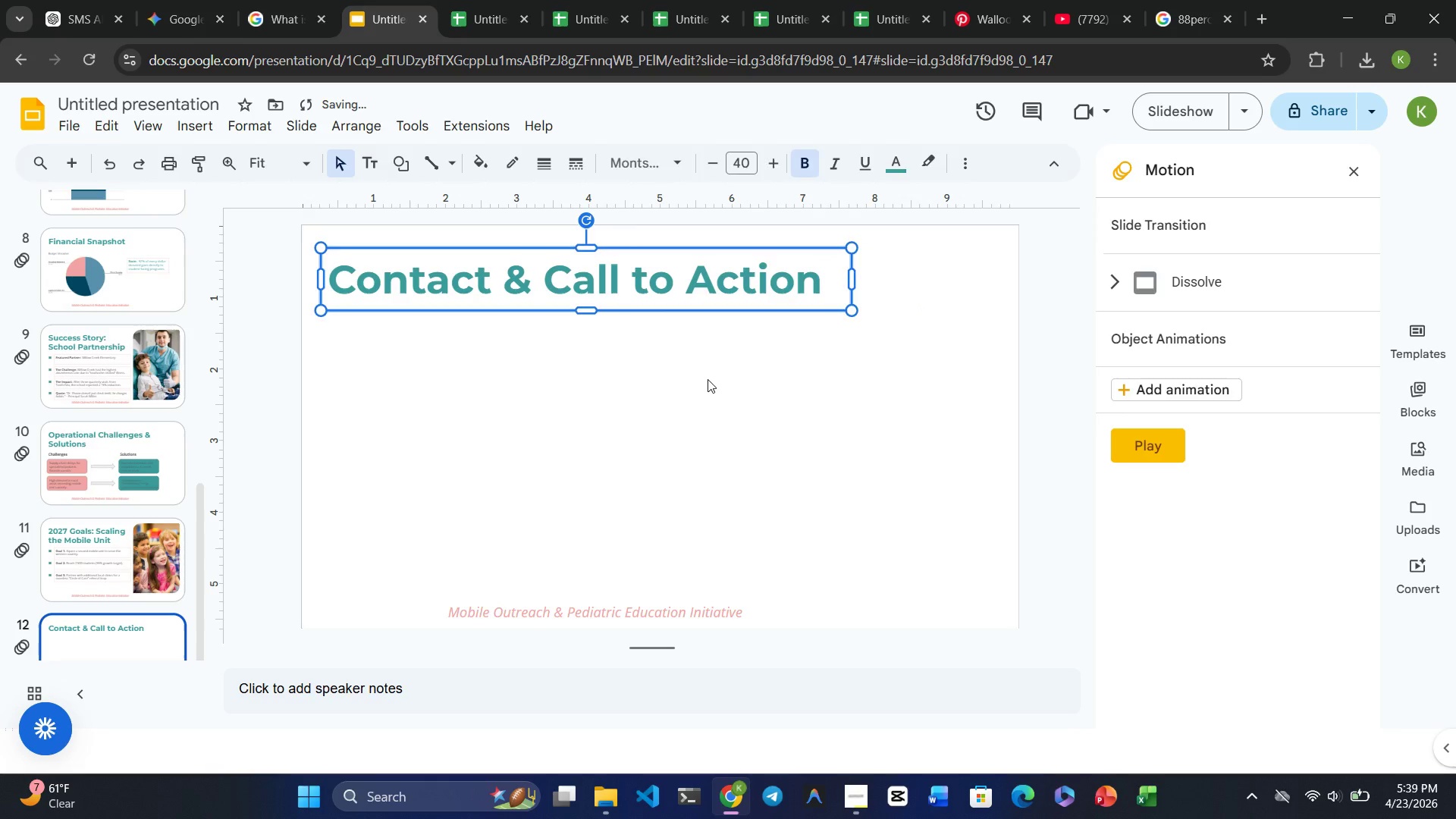 
left_click([704, 381])
 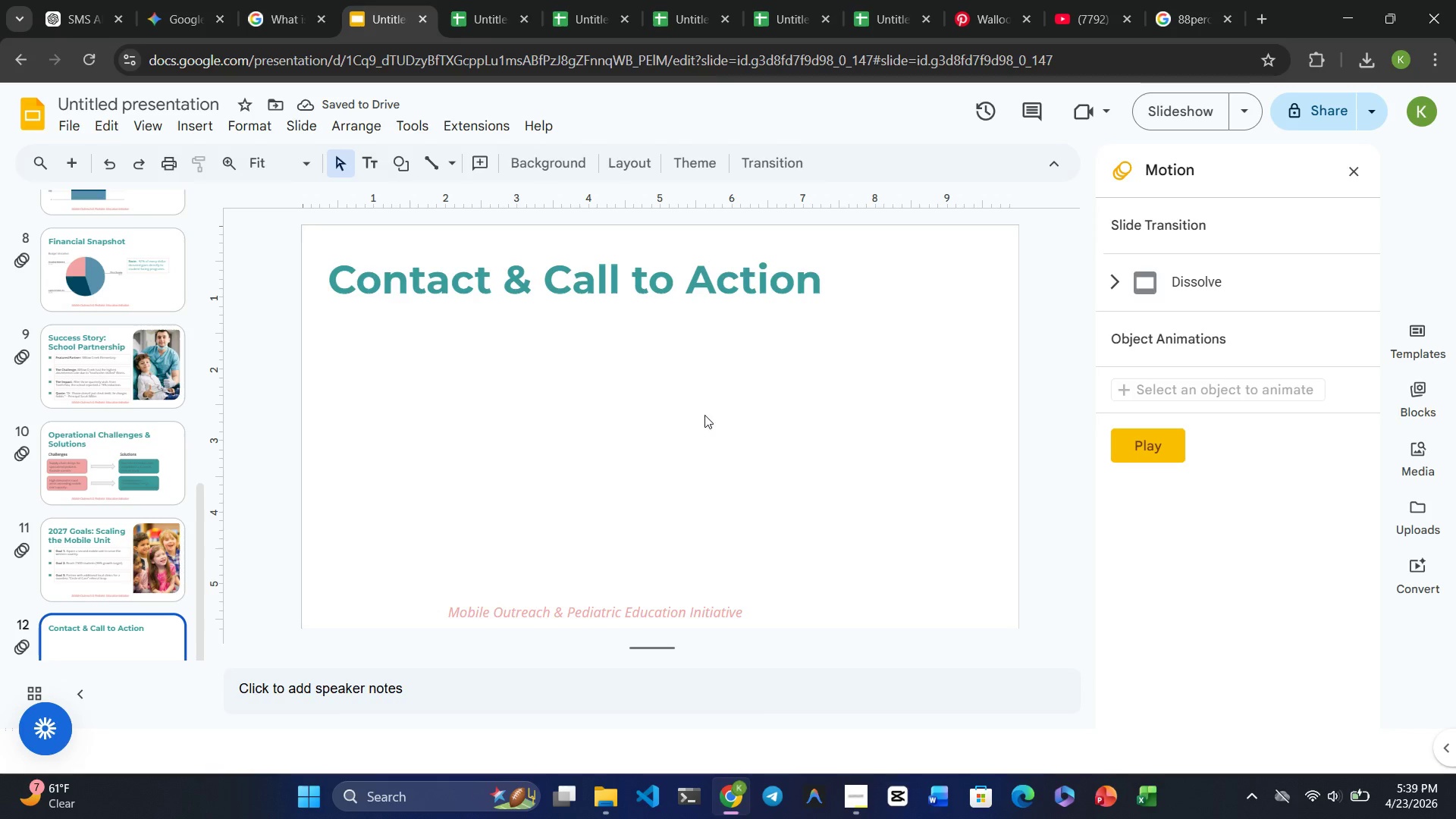 
left_click([857, 811])